 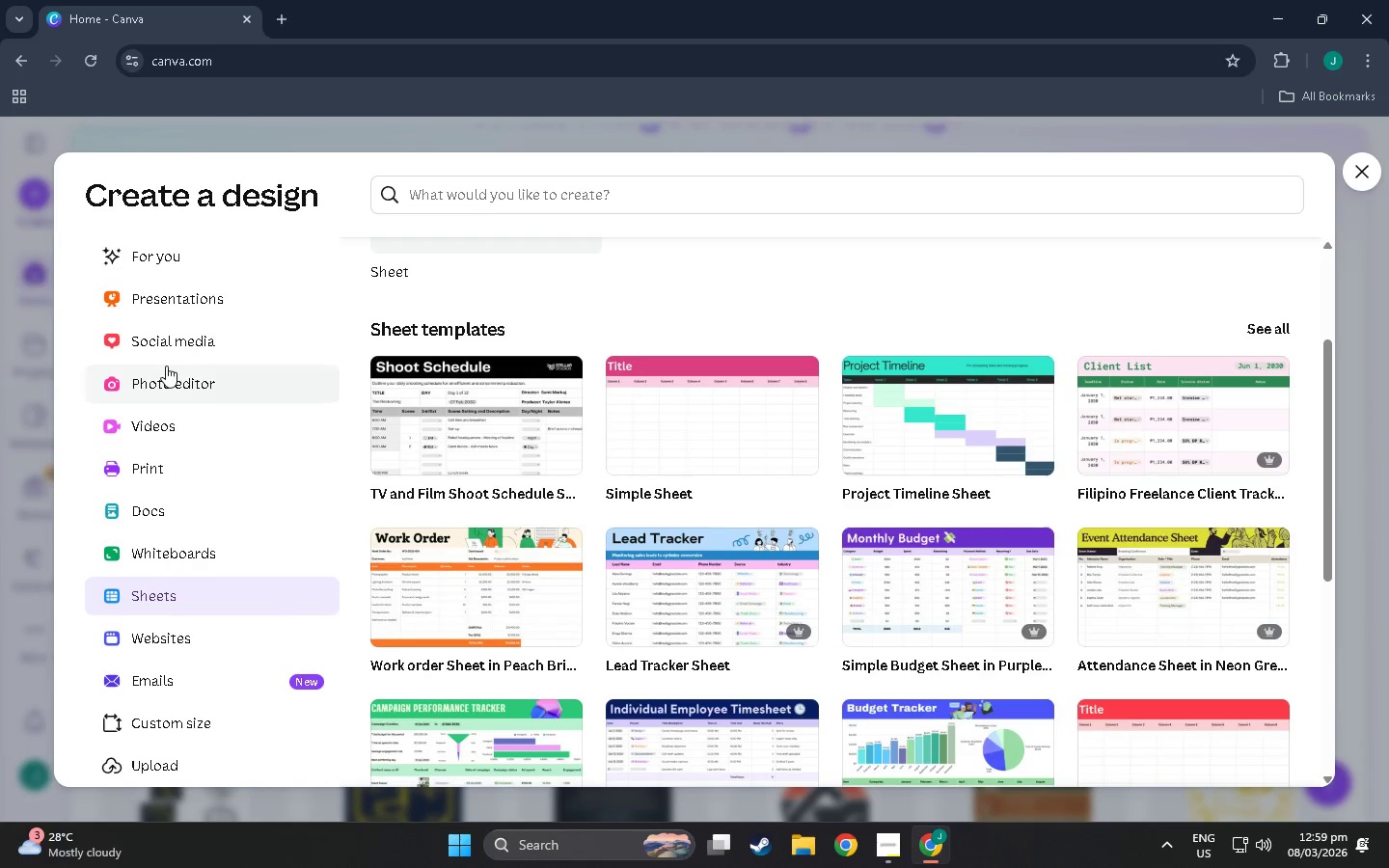 
left_click([175, 339])
 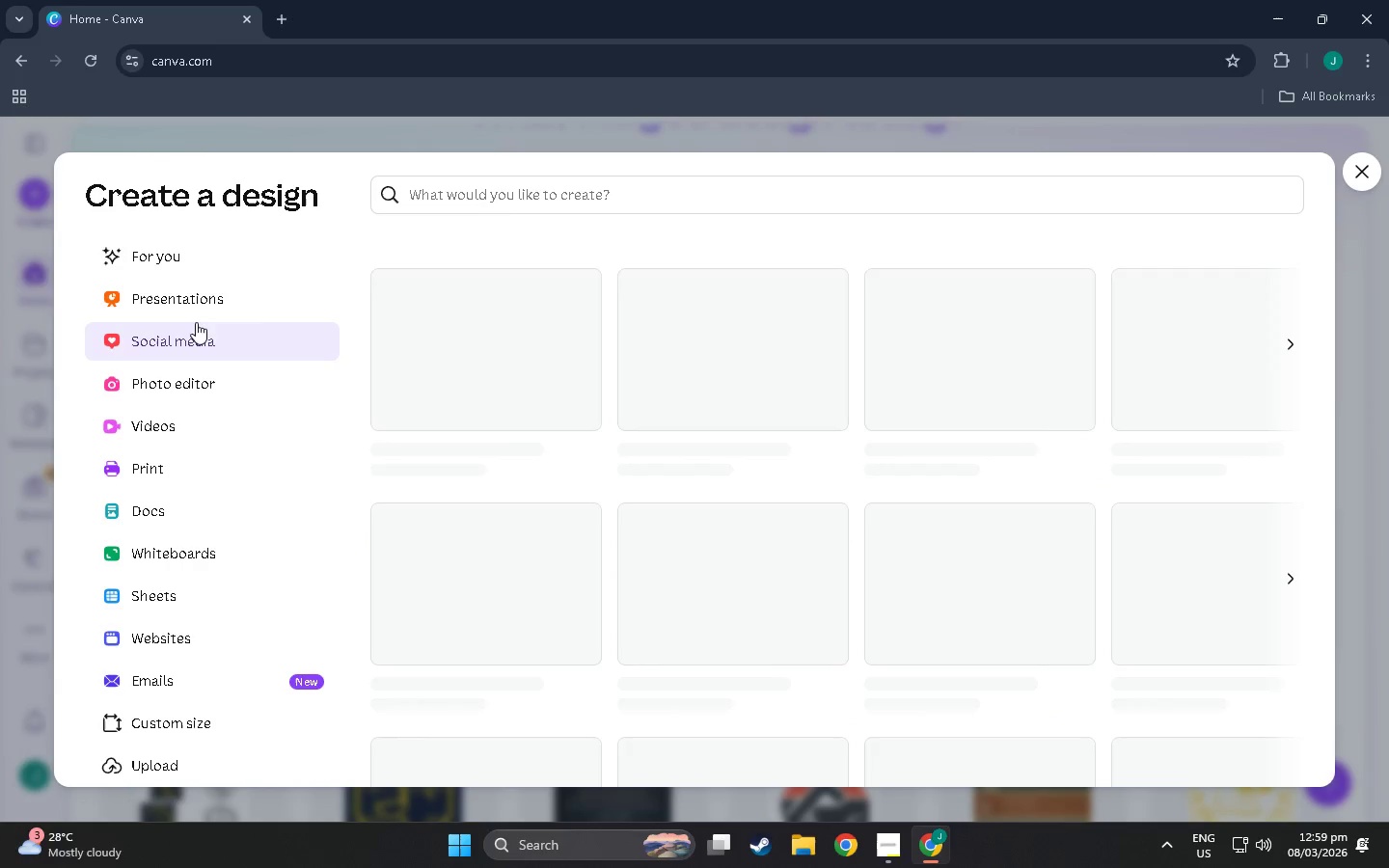 
mouse_move([317, 269])
 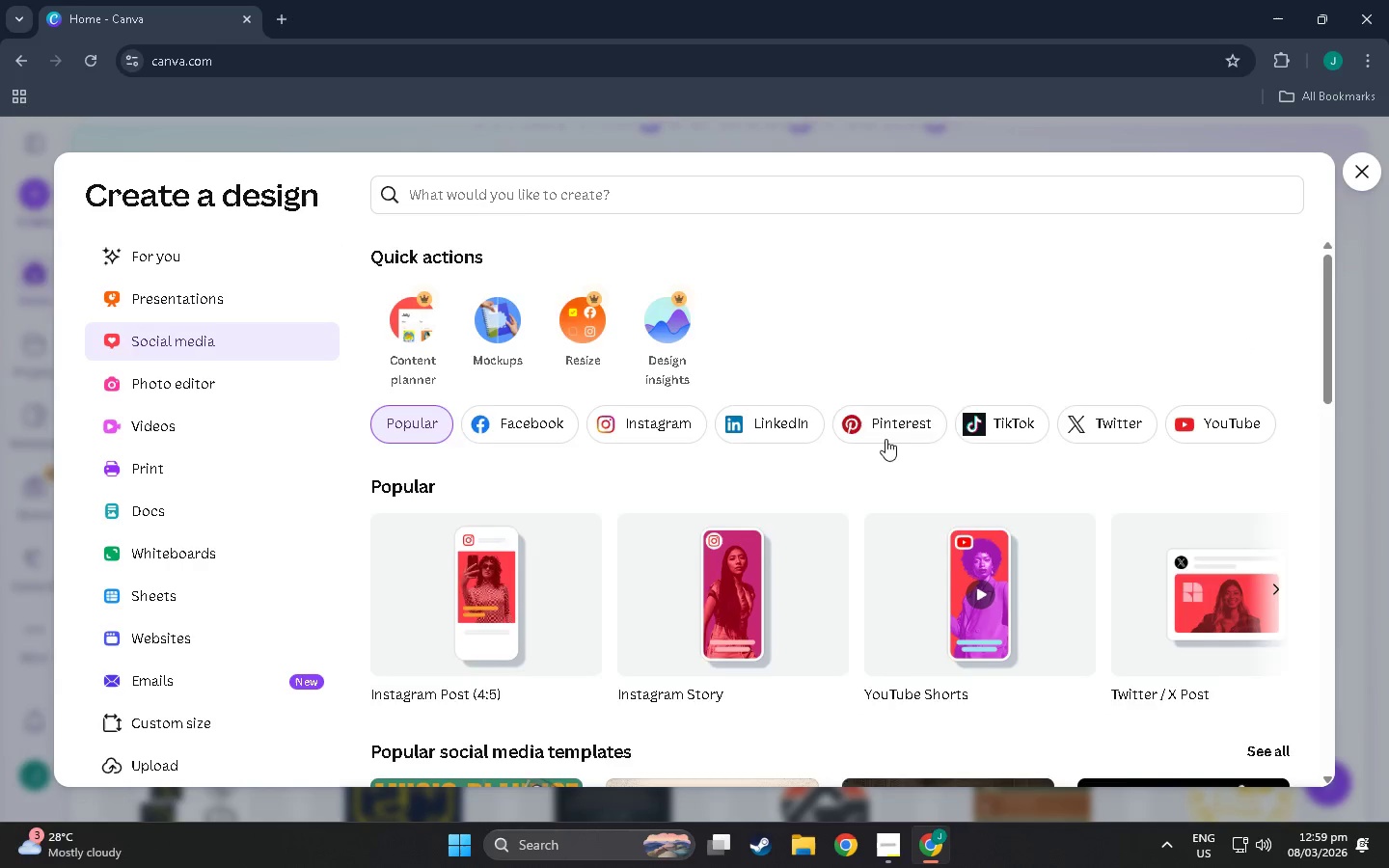 
scroll: coordinate [768, 488], scroll_direction: down, amount: 8.0
 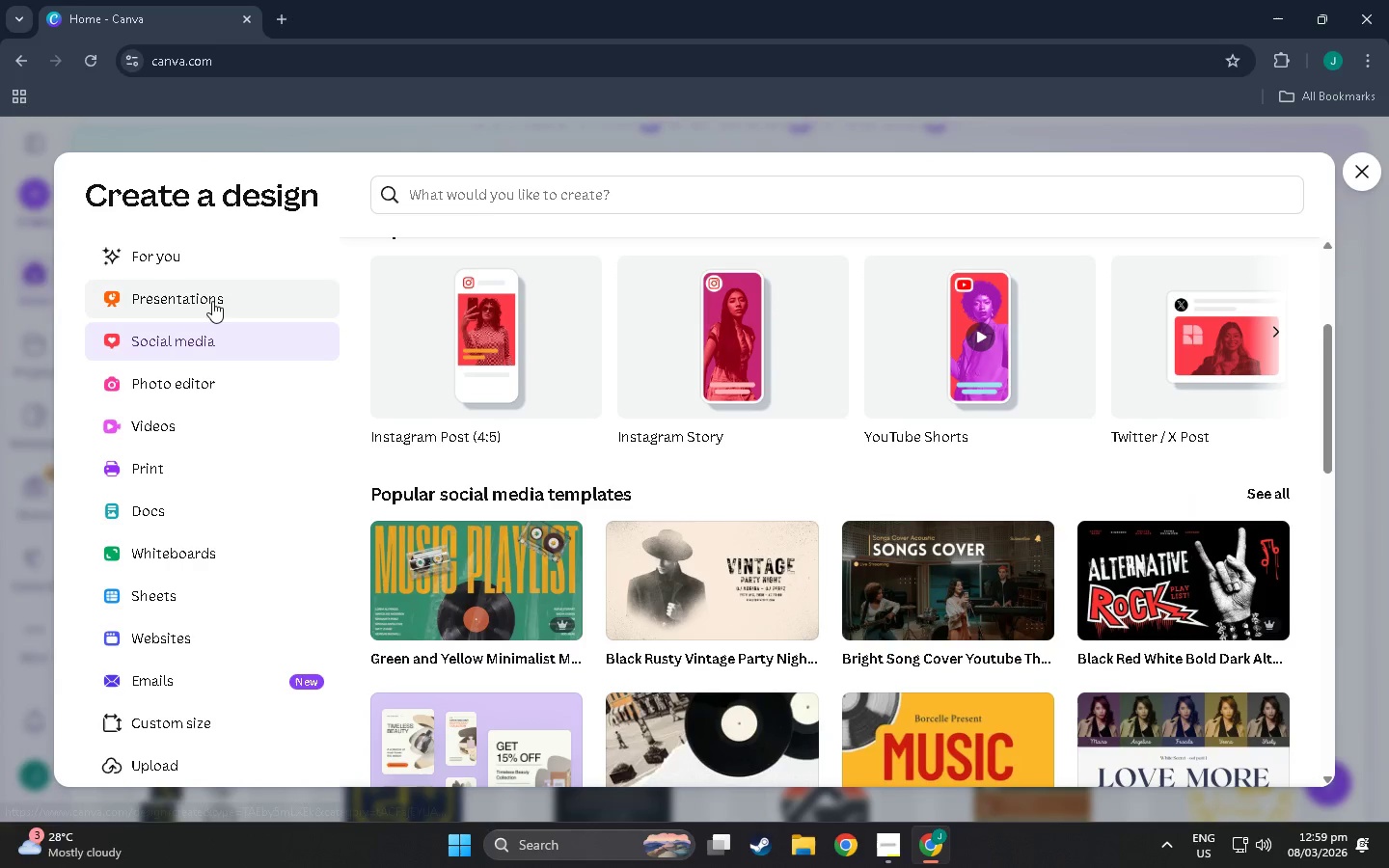 
scroll: coordinate [251, 416], scroll_direction: up, amount: 15.0
 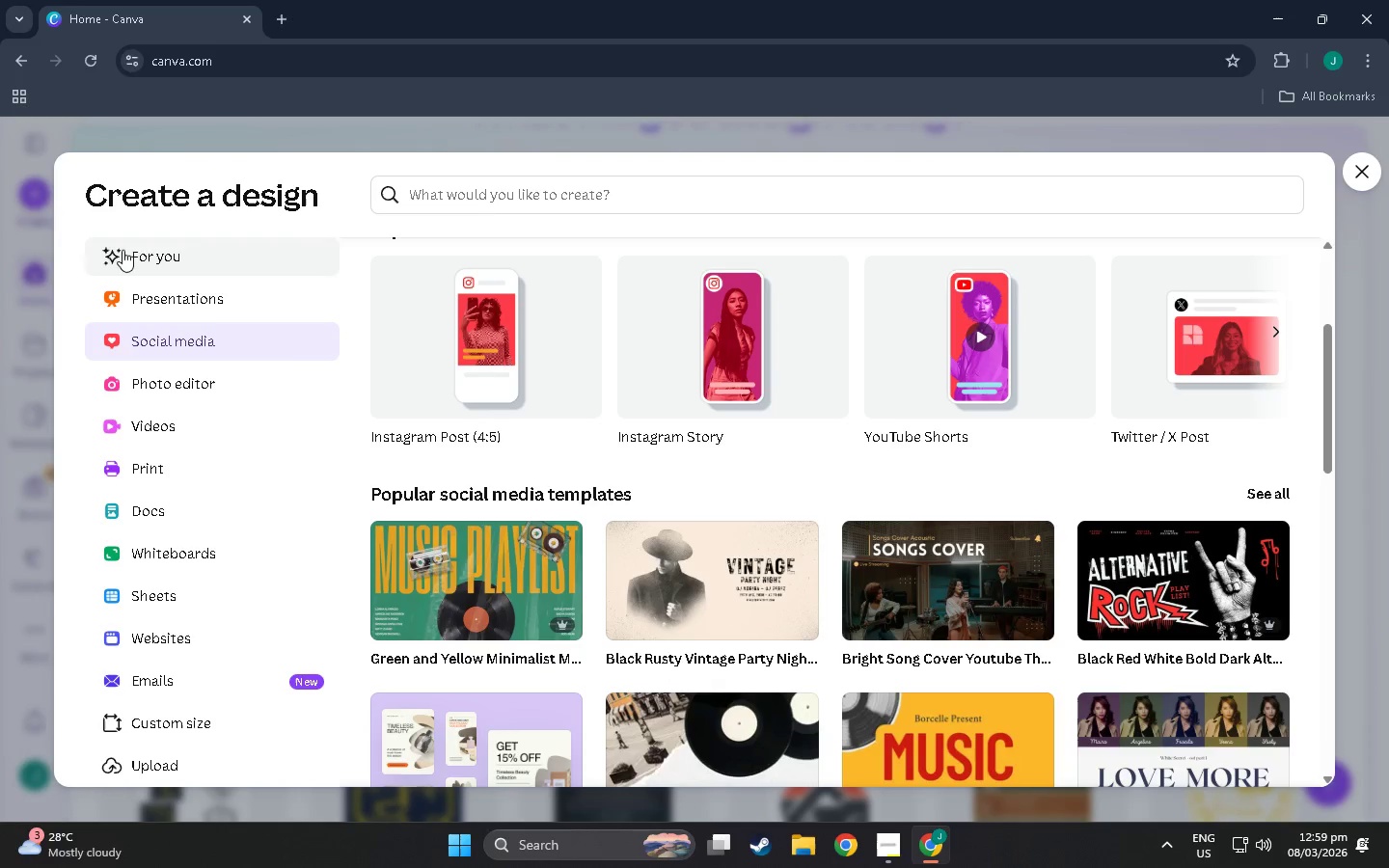 
left_click([142, 249])
 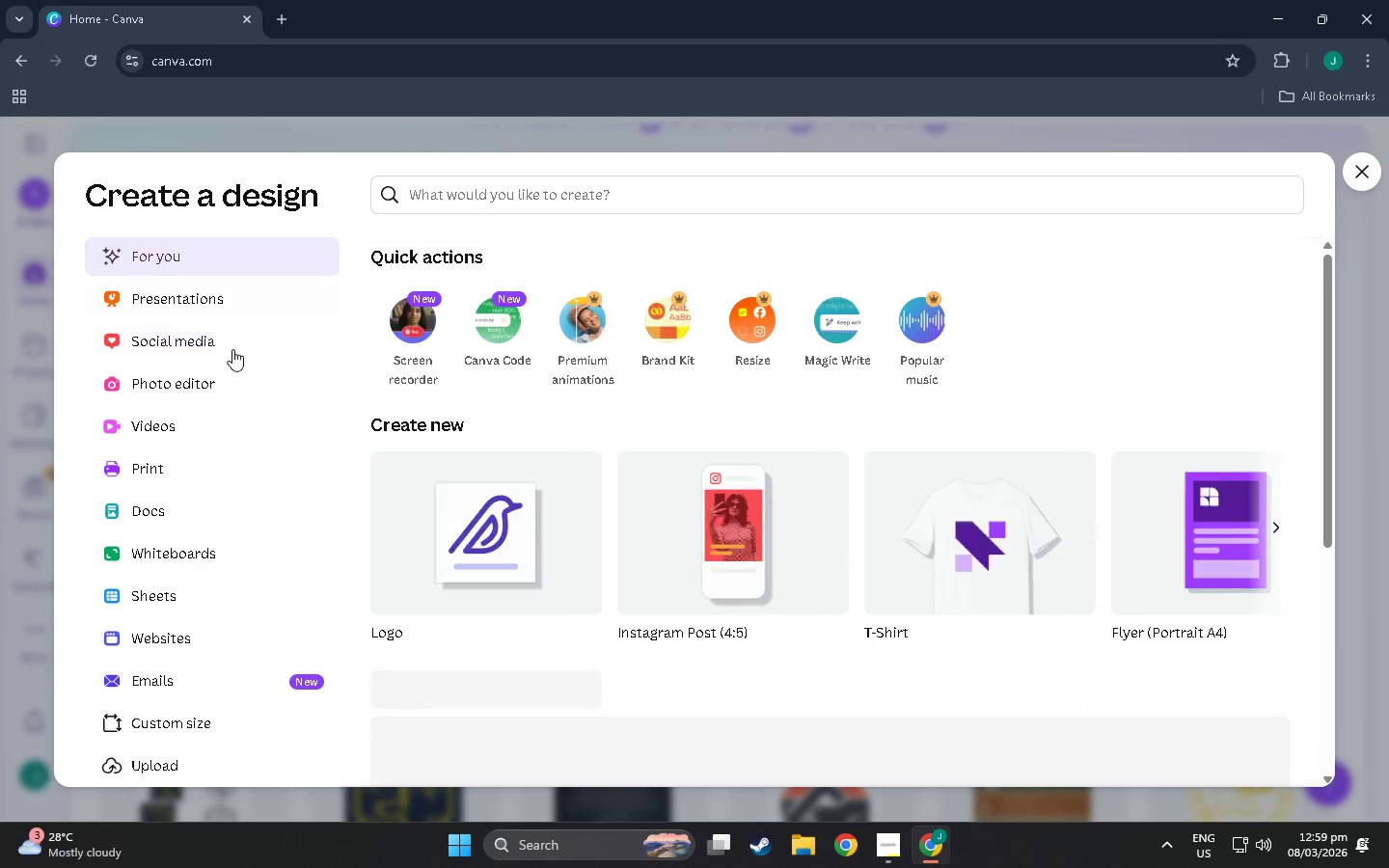 
scroll: coordinate [244, 379], scroll_direction: up, amount: 3.0
 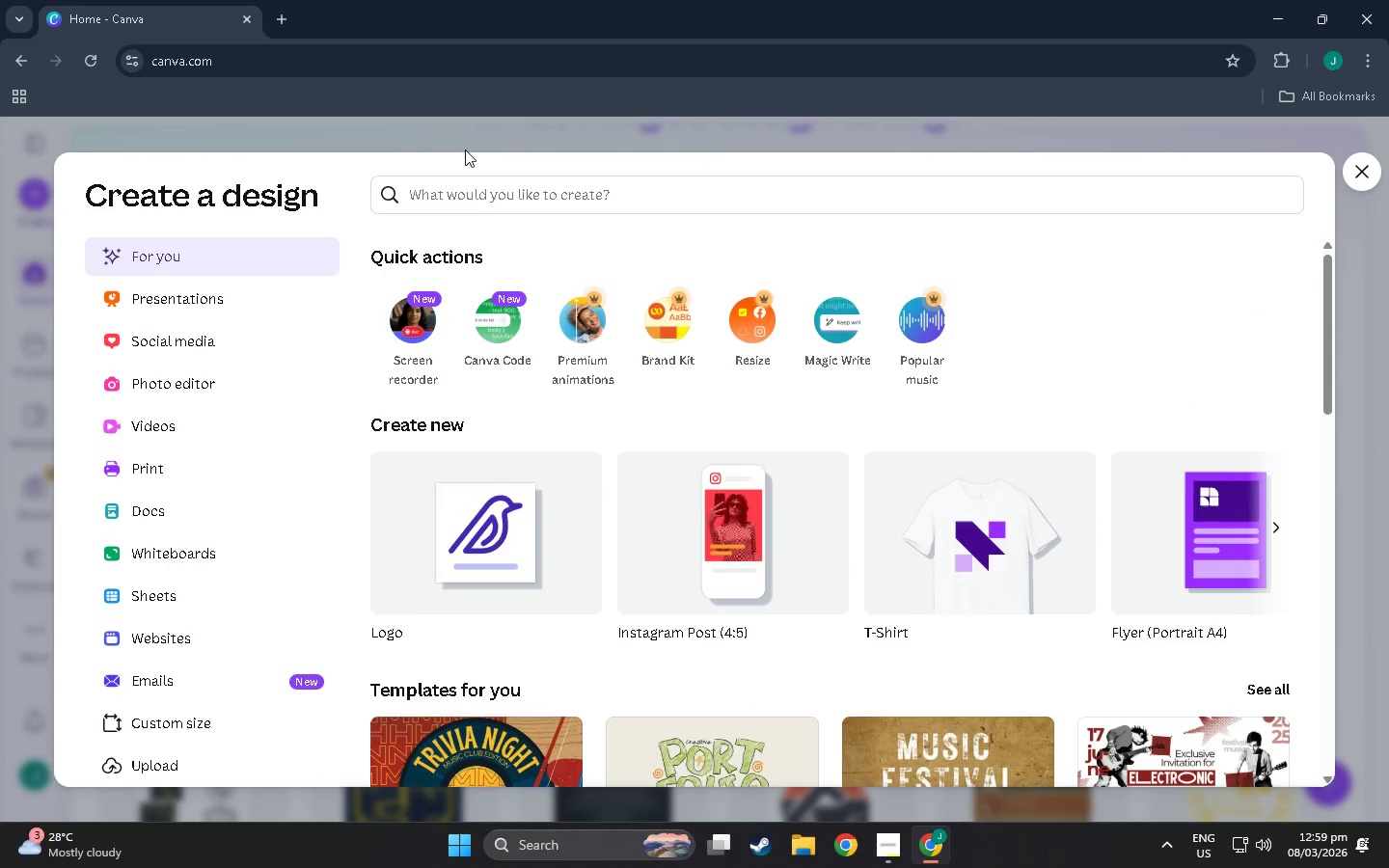 
left_click([505, 185])
 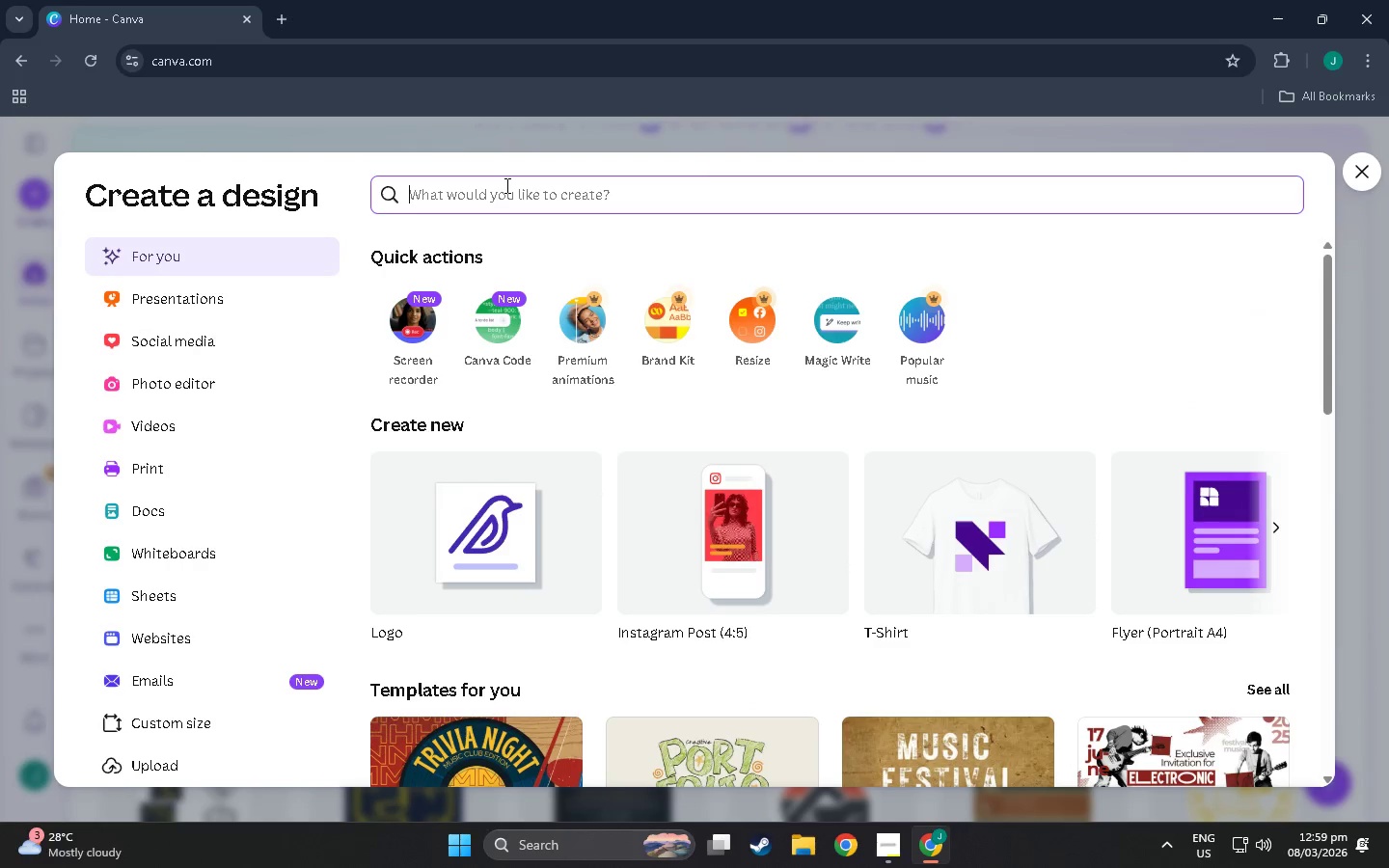 
key(1)
 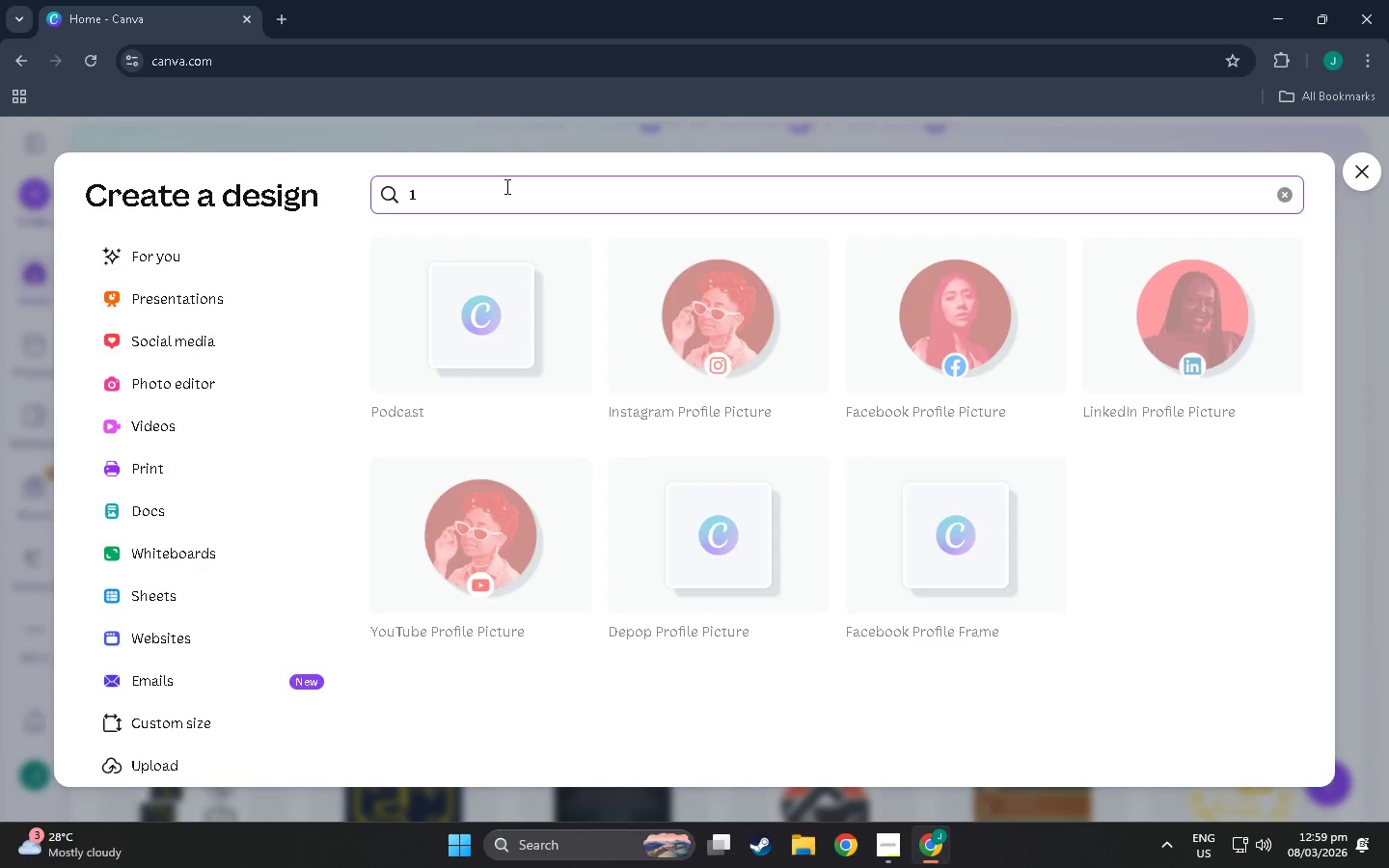 
key(Insert)
 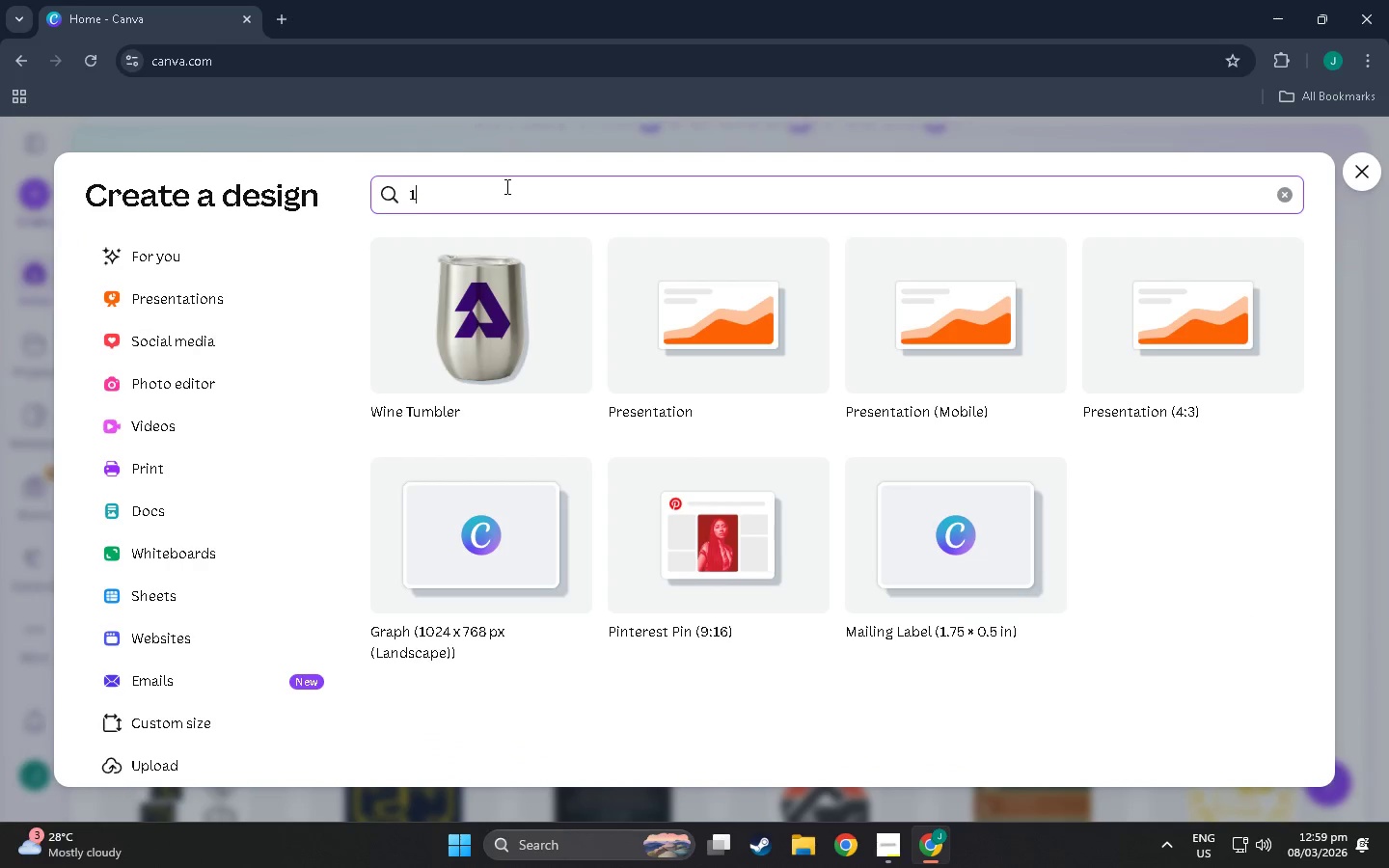 
key(ArrowUp)
 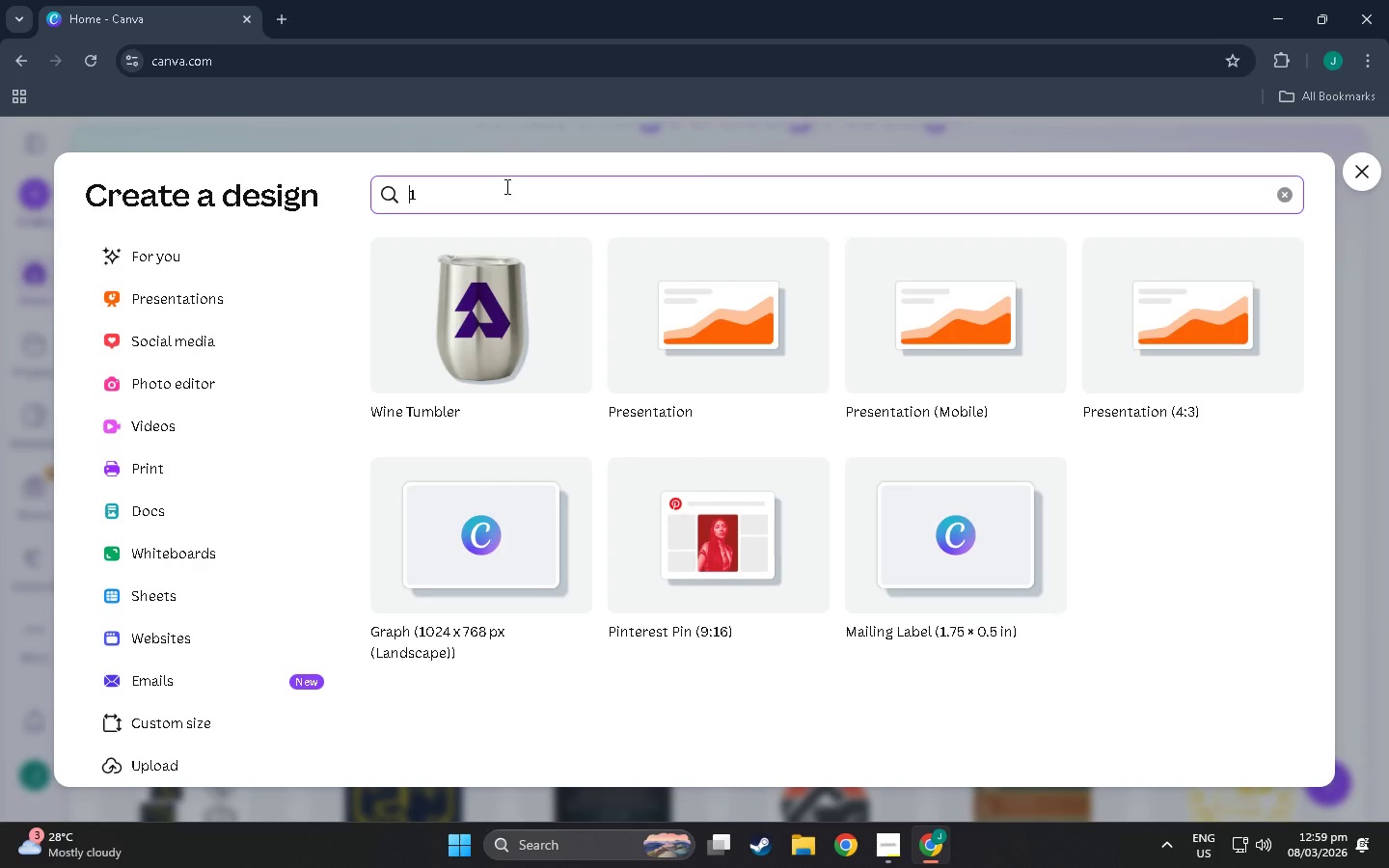 
key(Insert)
 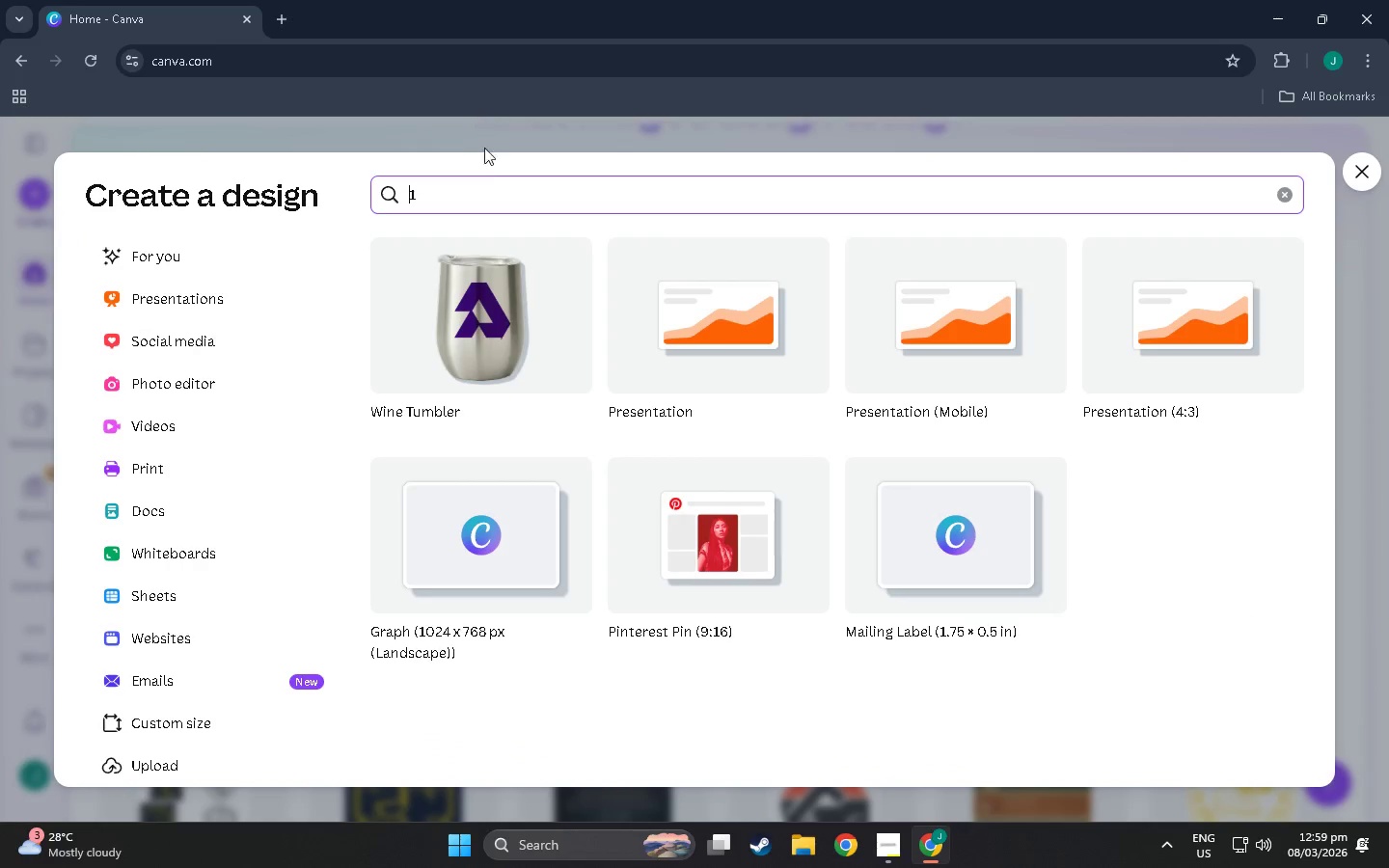 
left_click([495, 200])
 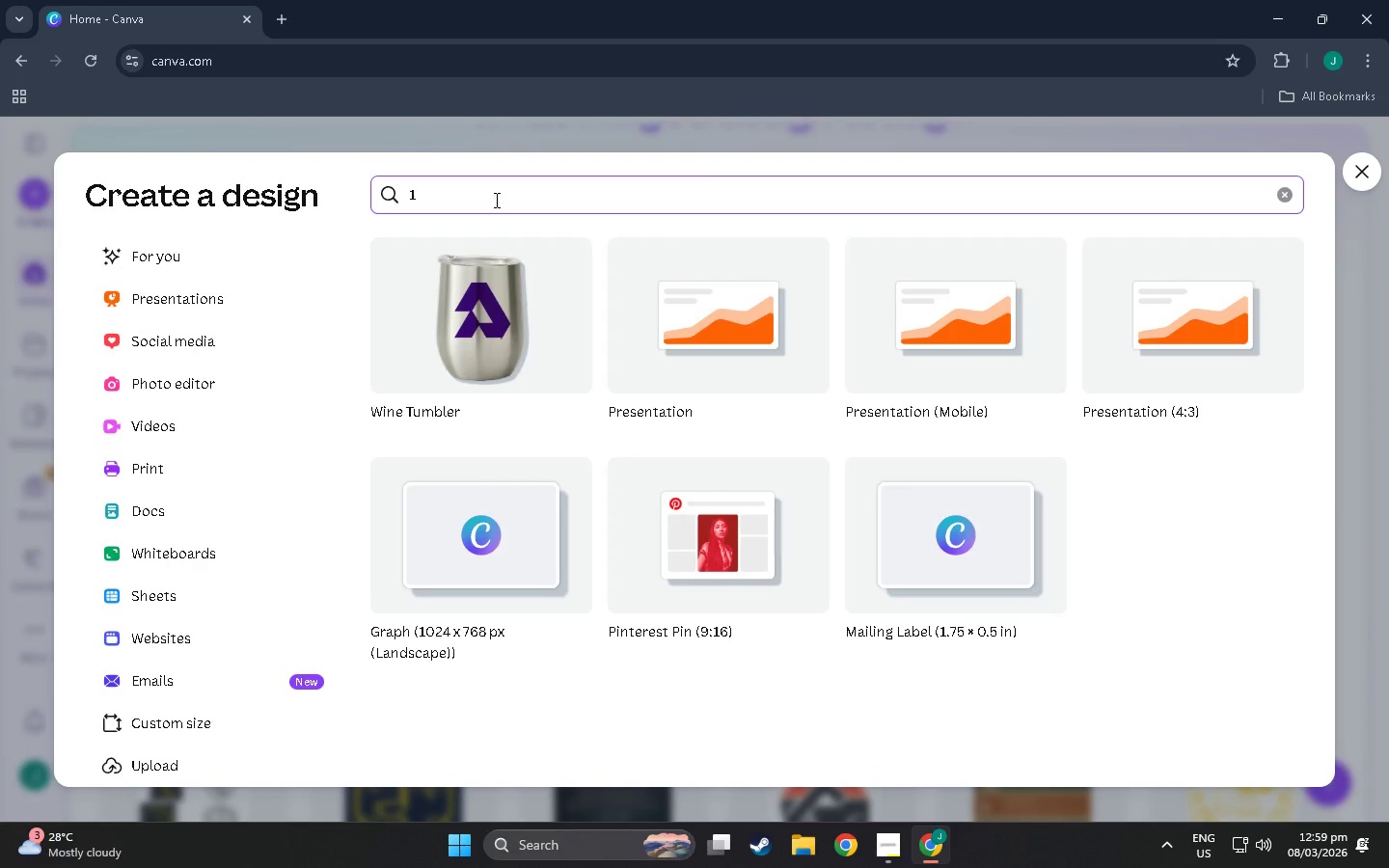 
key(NumLock)
 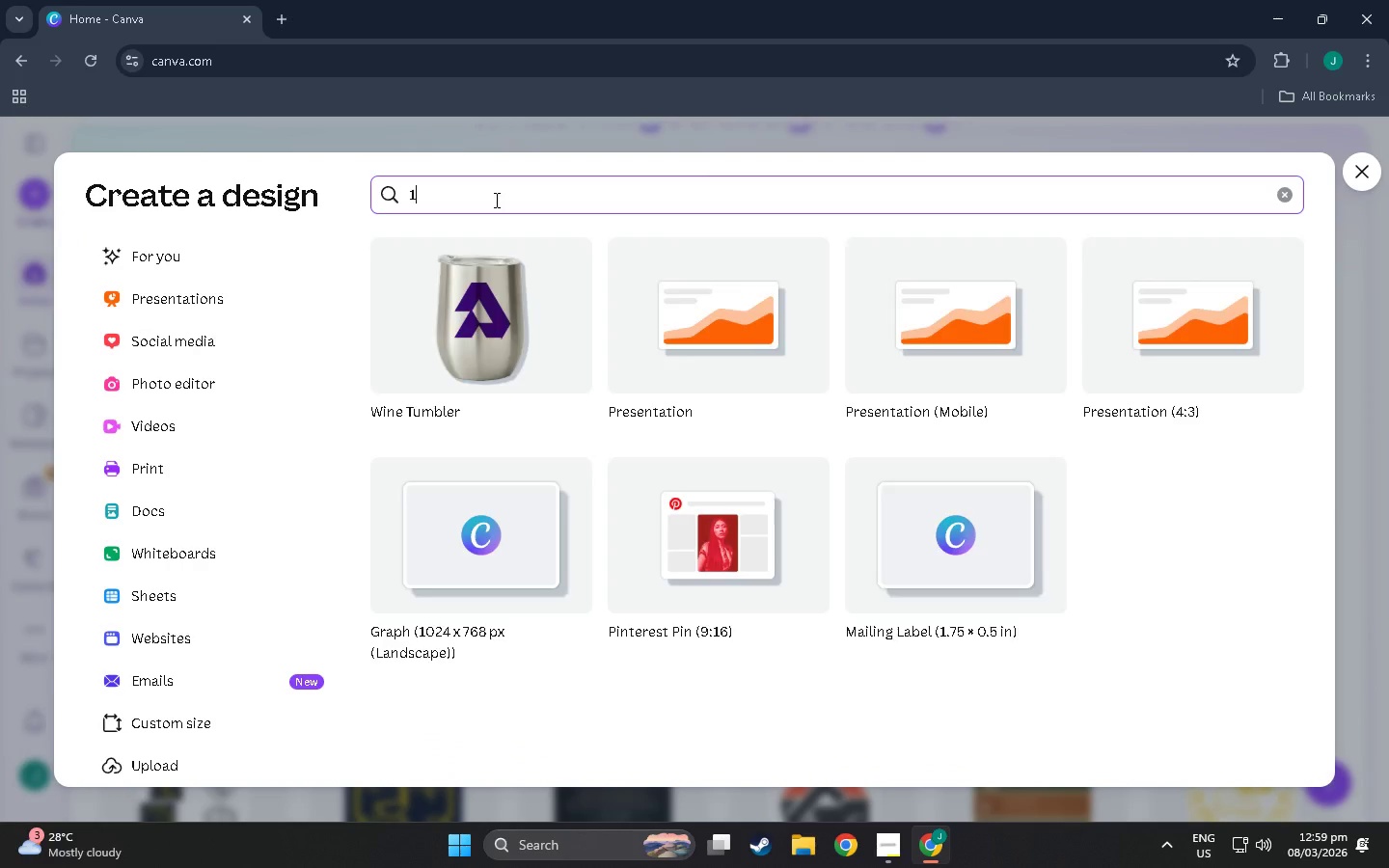 
key(Numpad0)
 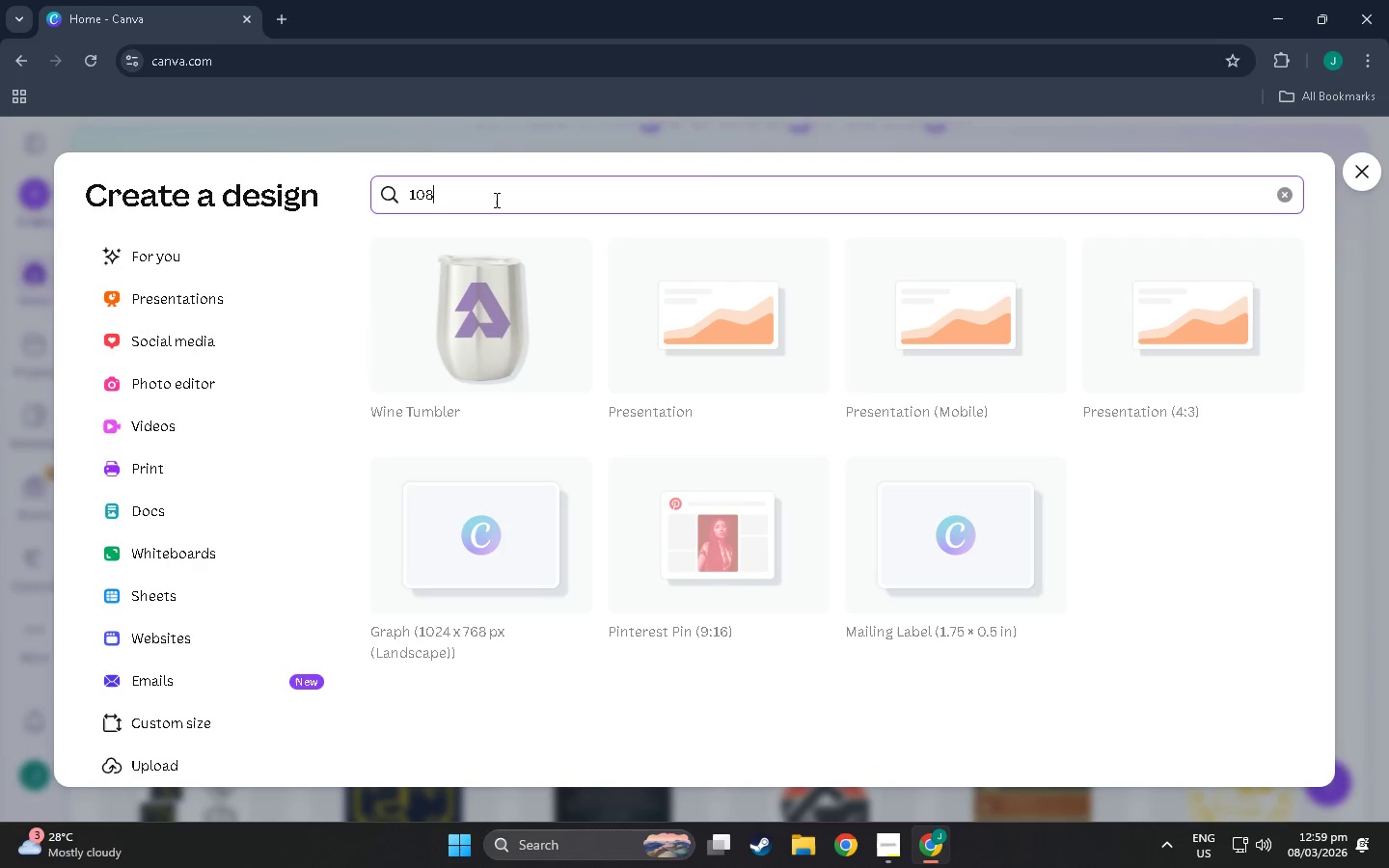 
key(Numpad8)
 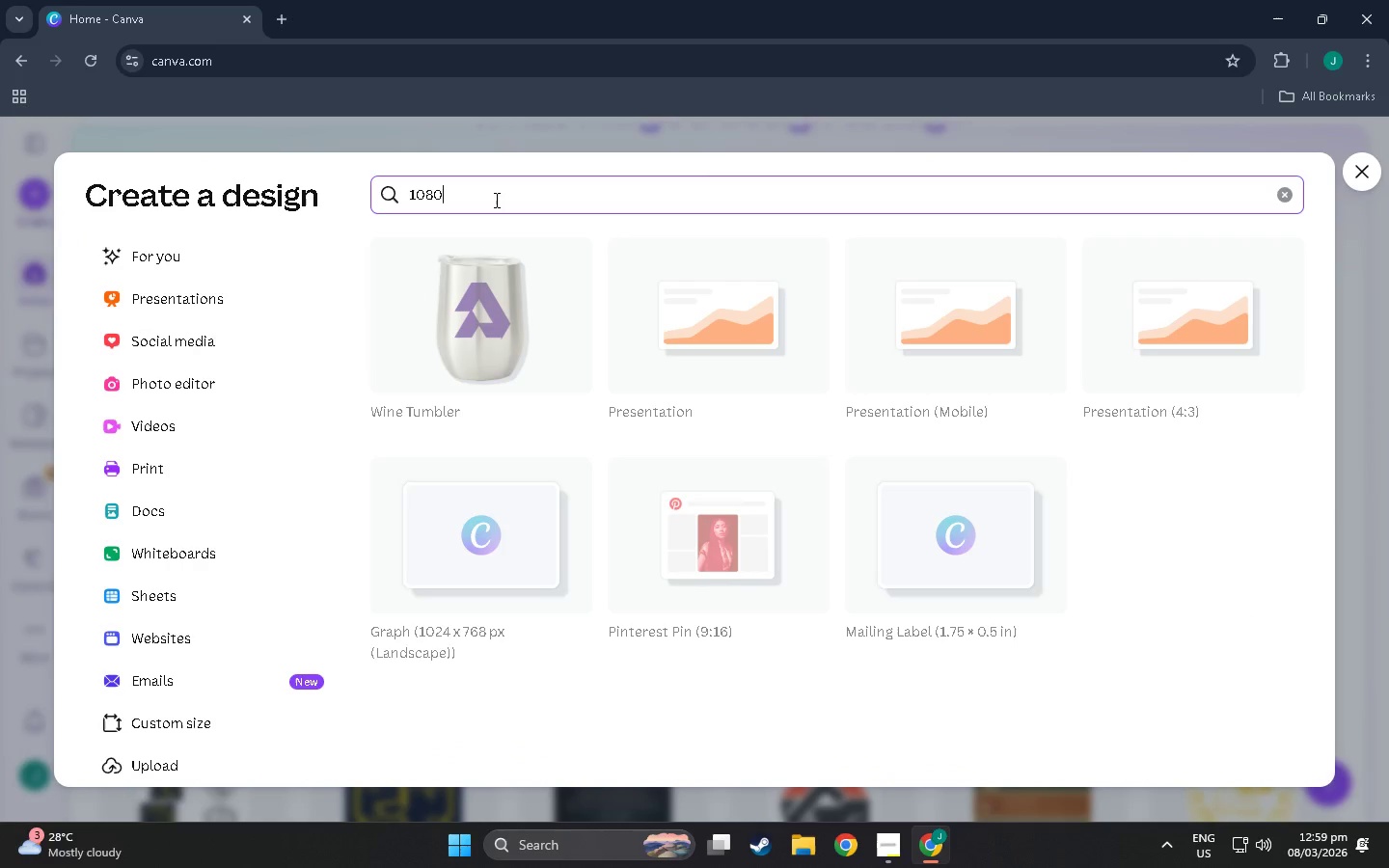 
key(Numpad0)
 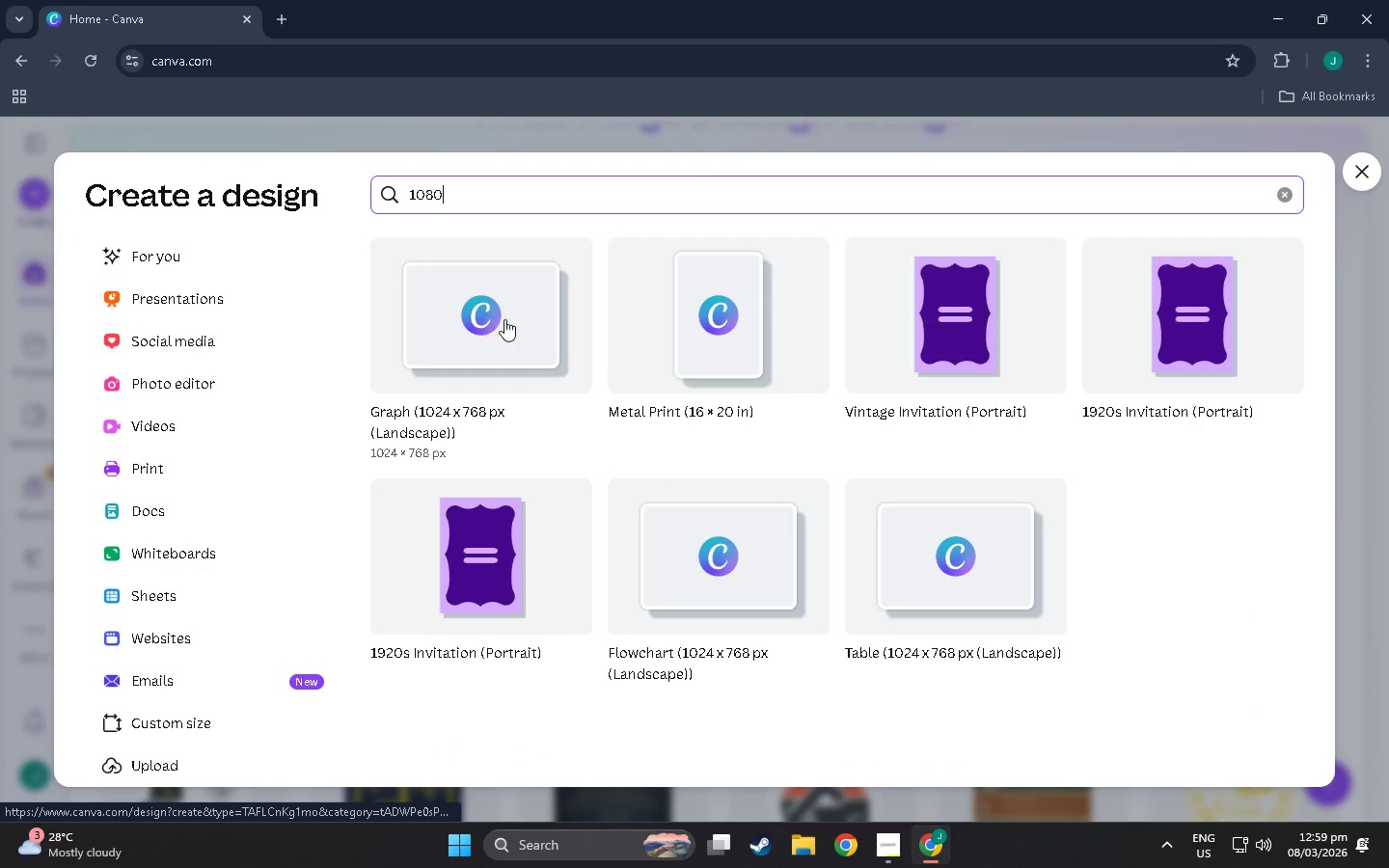 
scroll: coordinate [129, 718], scroll_direction: down, amount: 6.0
 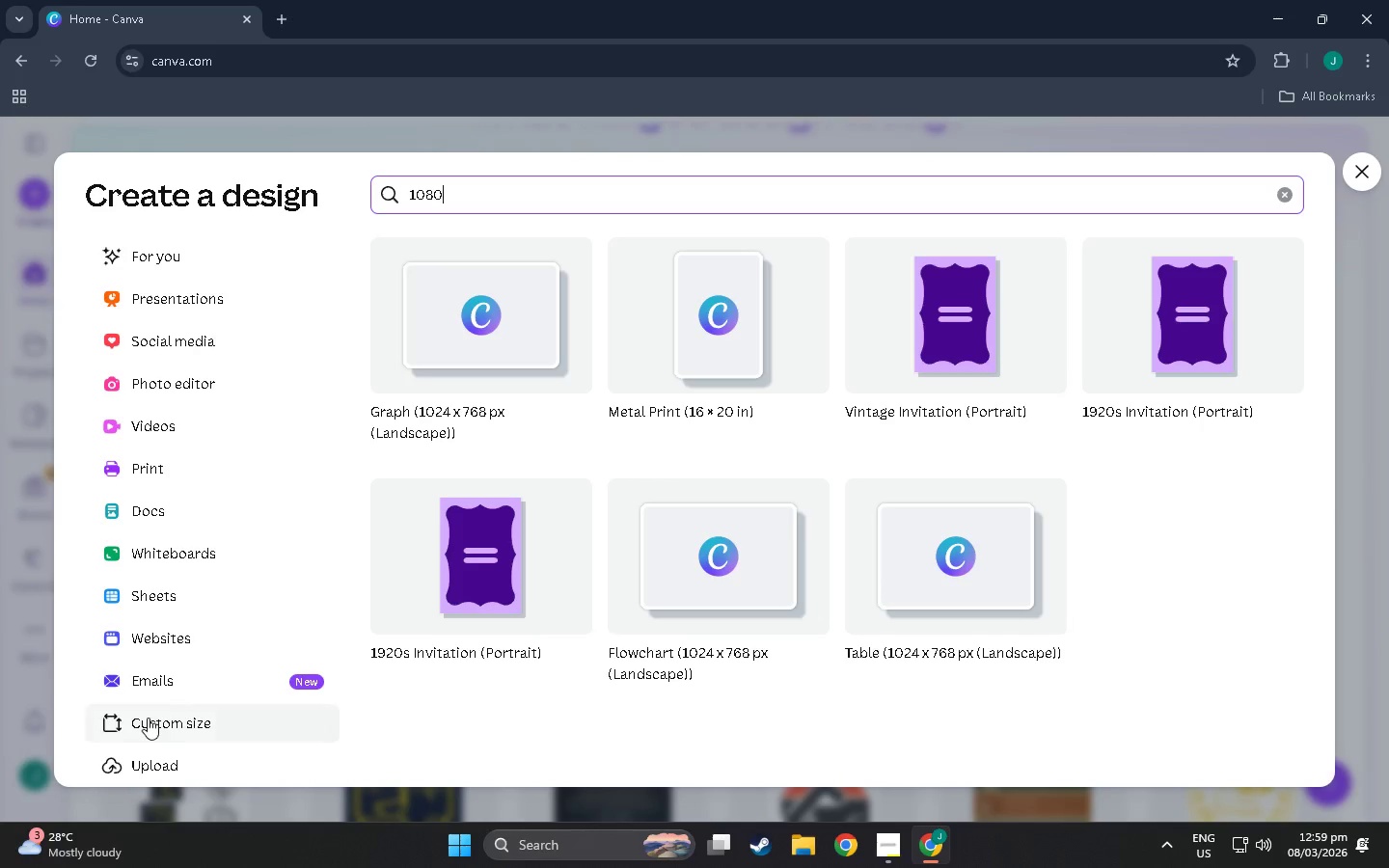 
left_click([150, 721])
 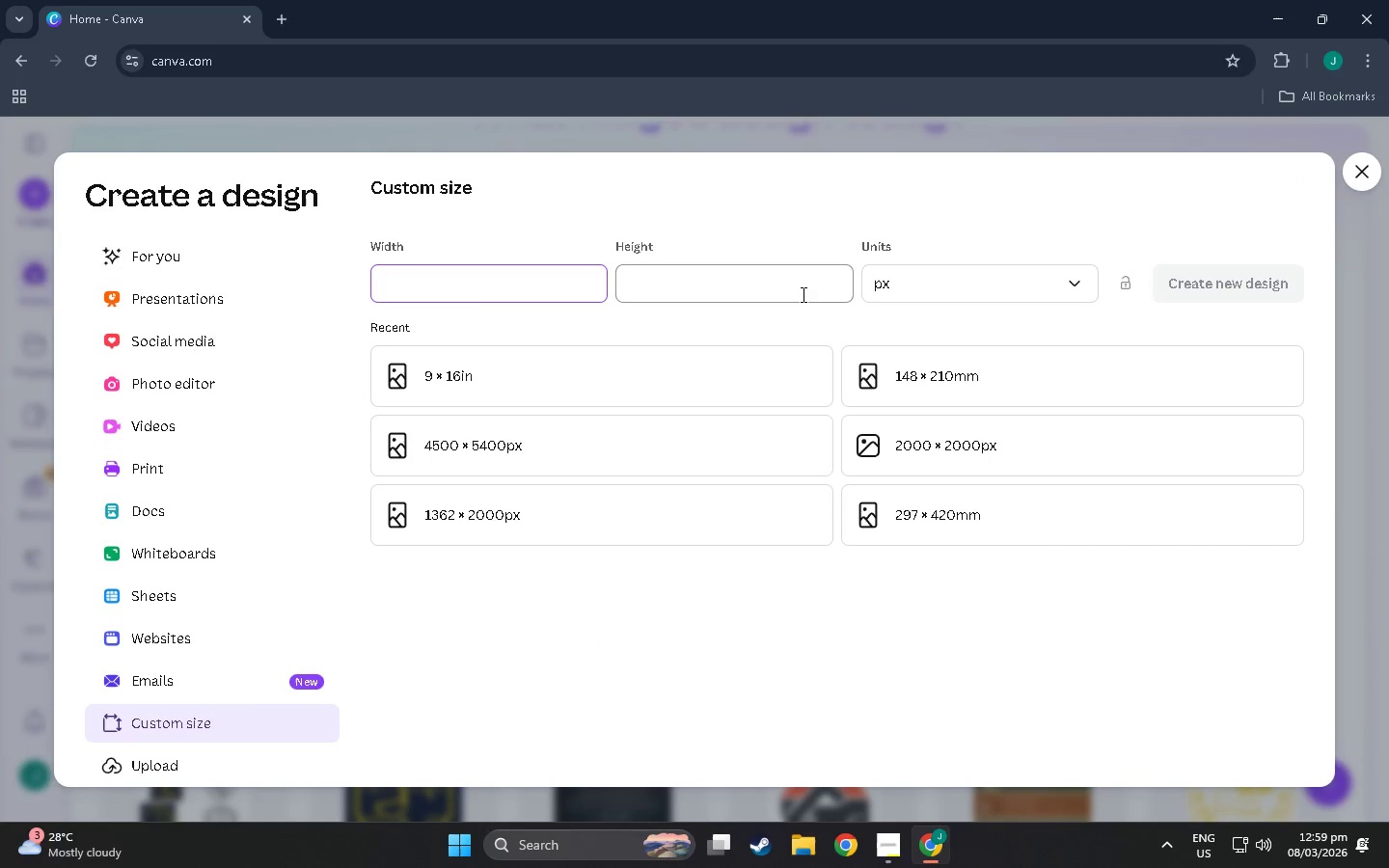 
left_click([971, 285])
 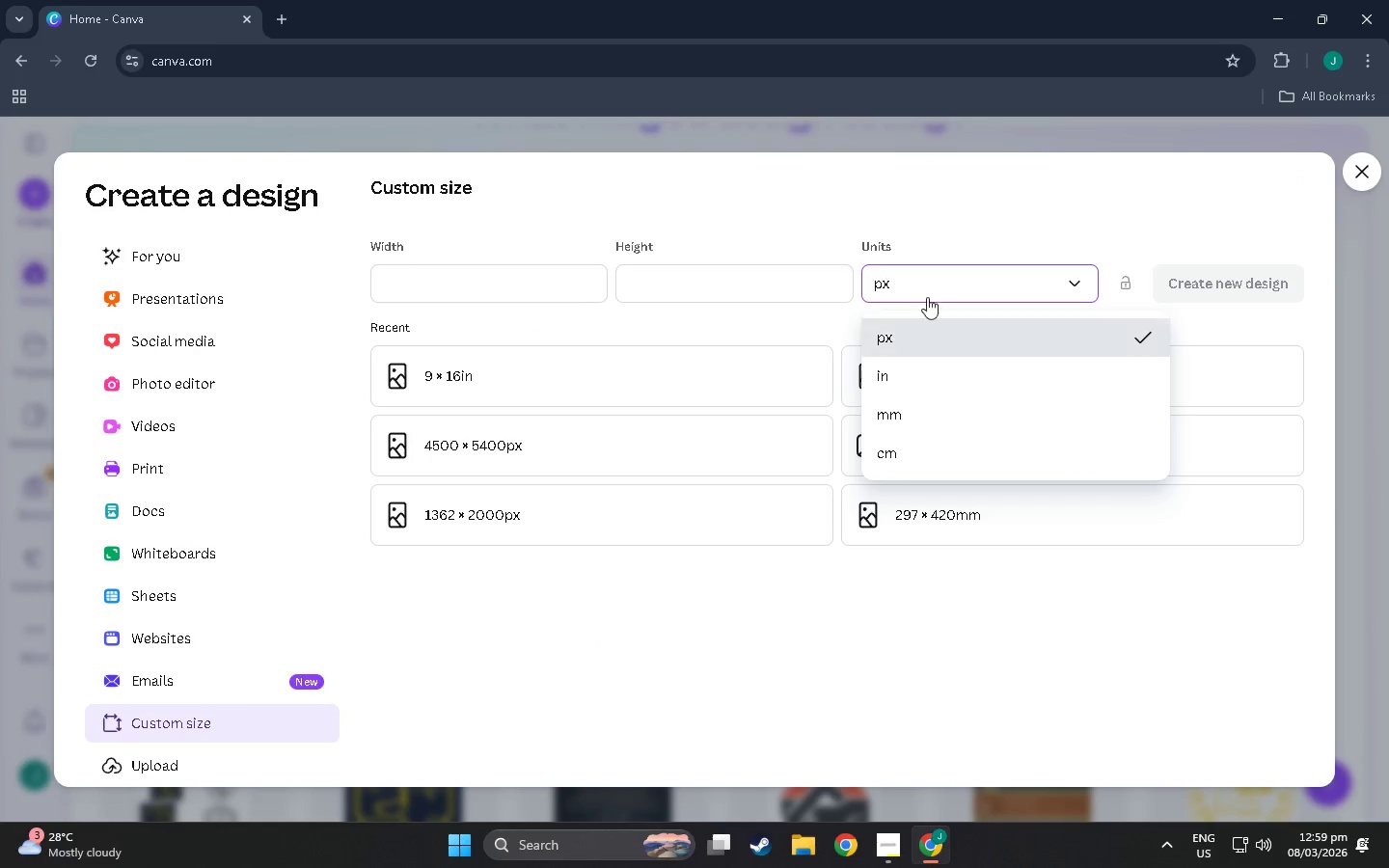 
left_click([540, 274])
 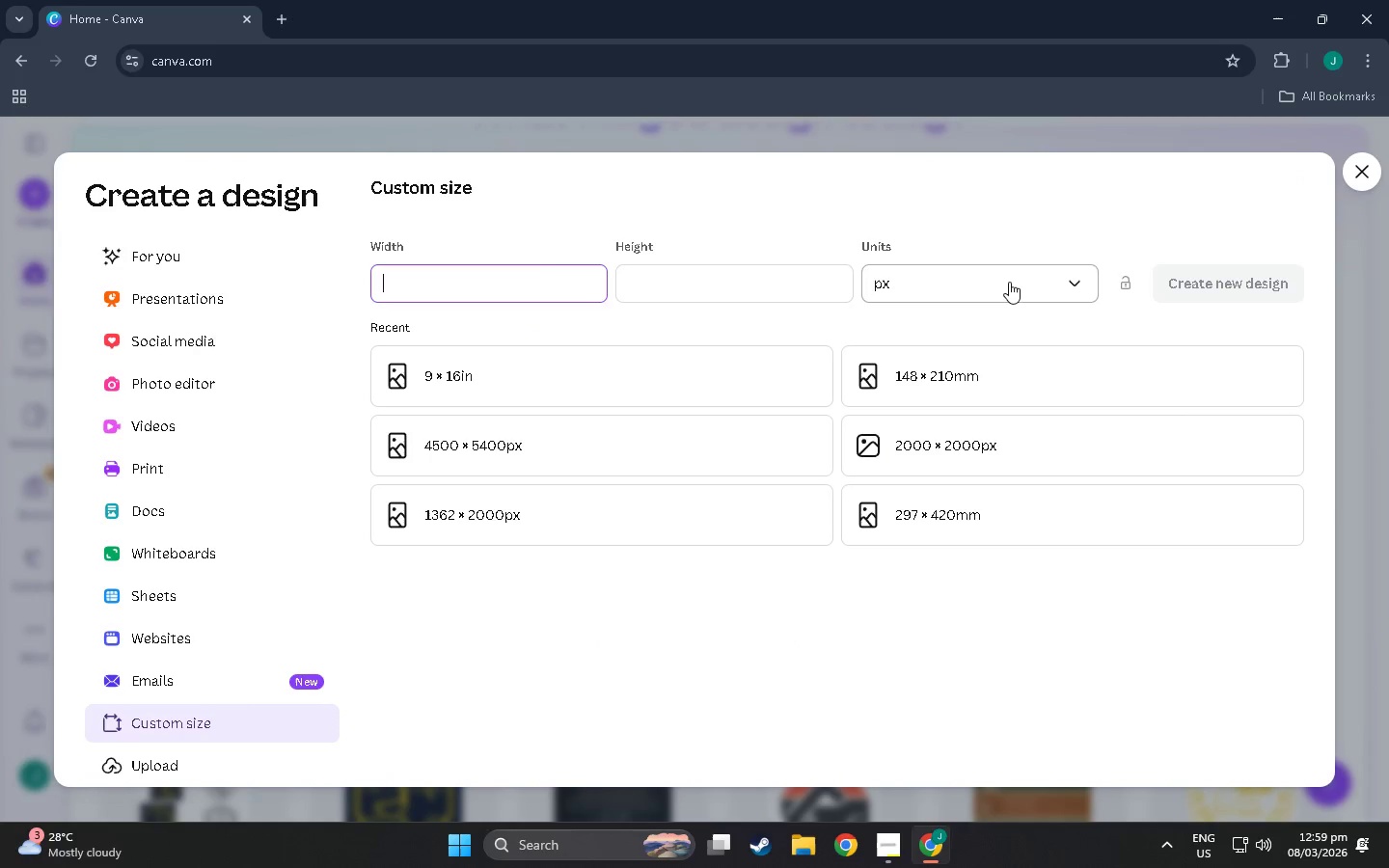 
left_click([1009, 282])
 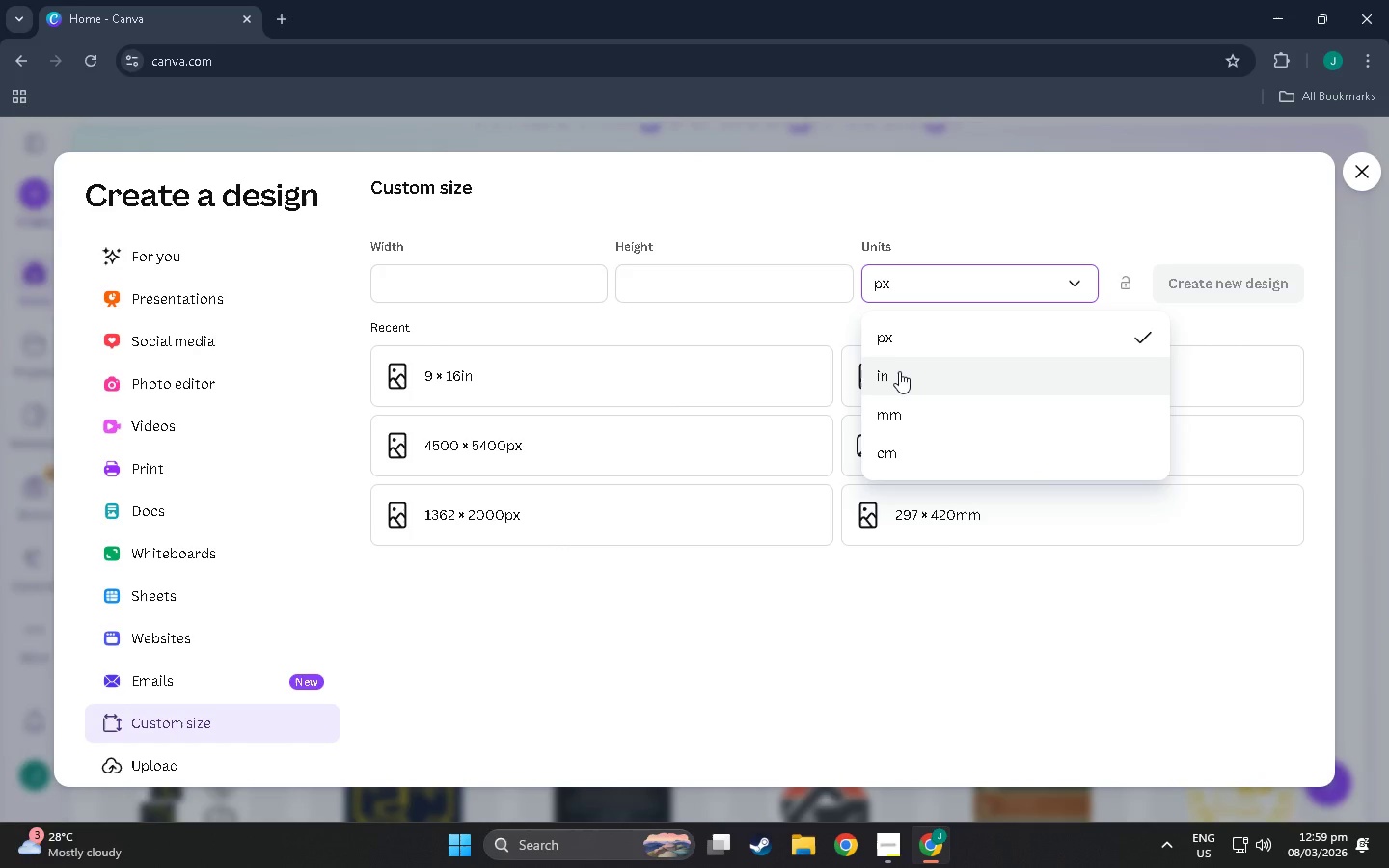 
wait(5.38)
 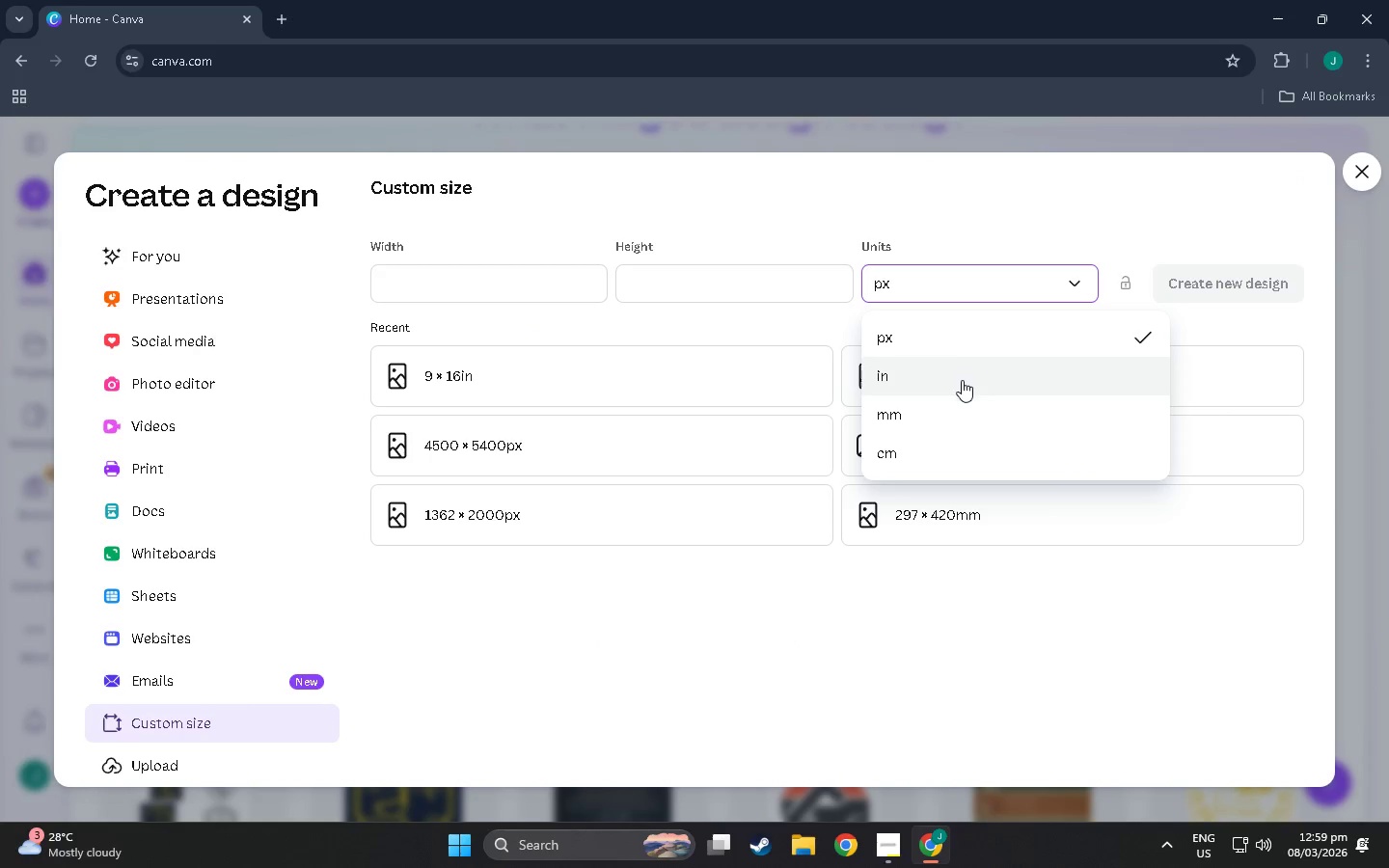 
left_click([892, 370])
 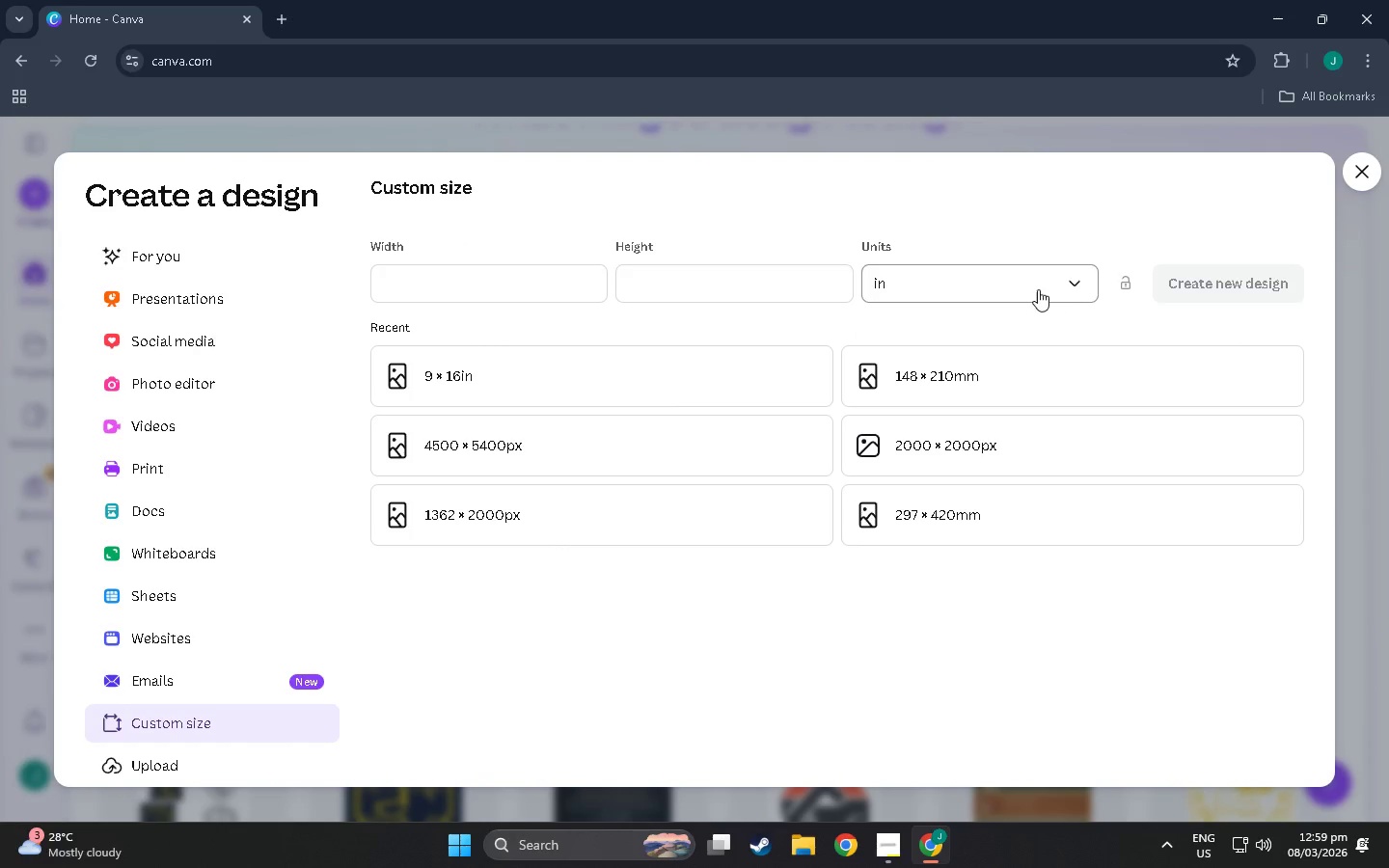 
wait(5.56)
 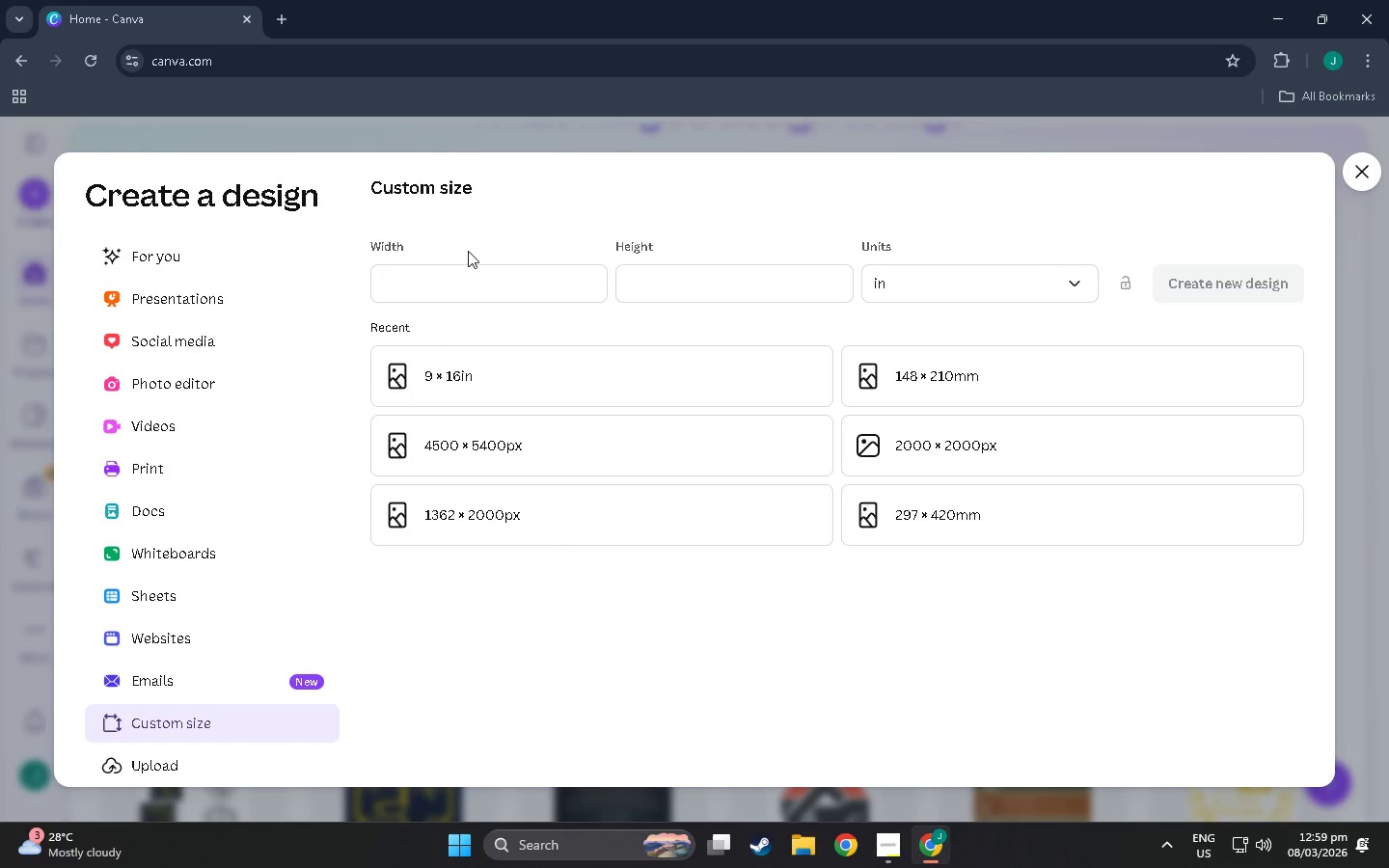 
left_click([1053, 283])
 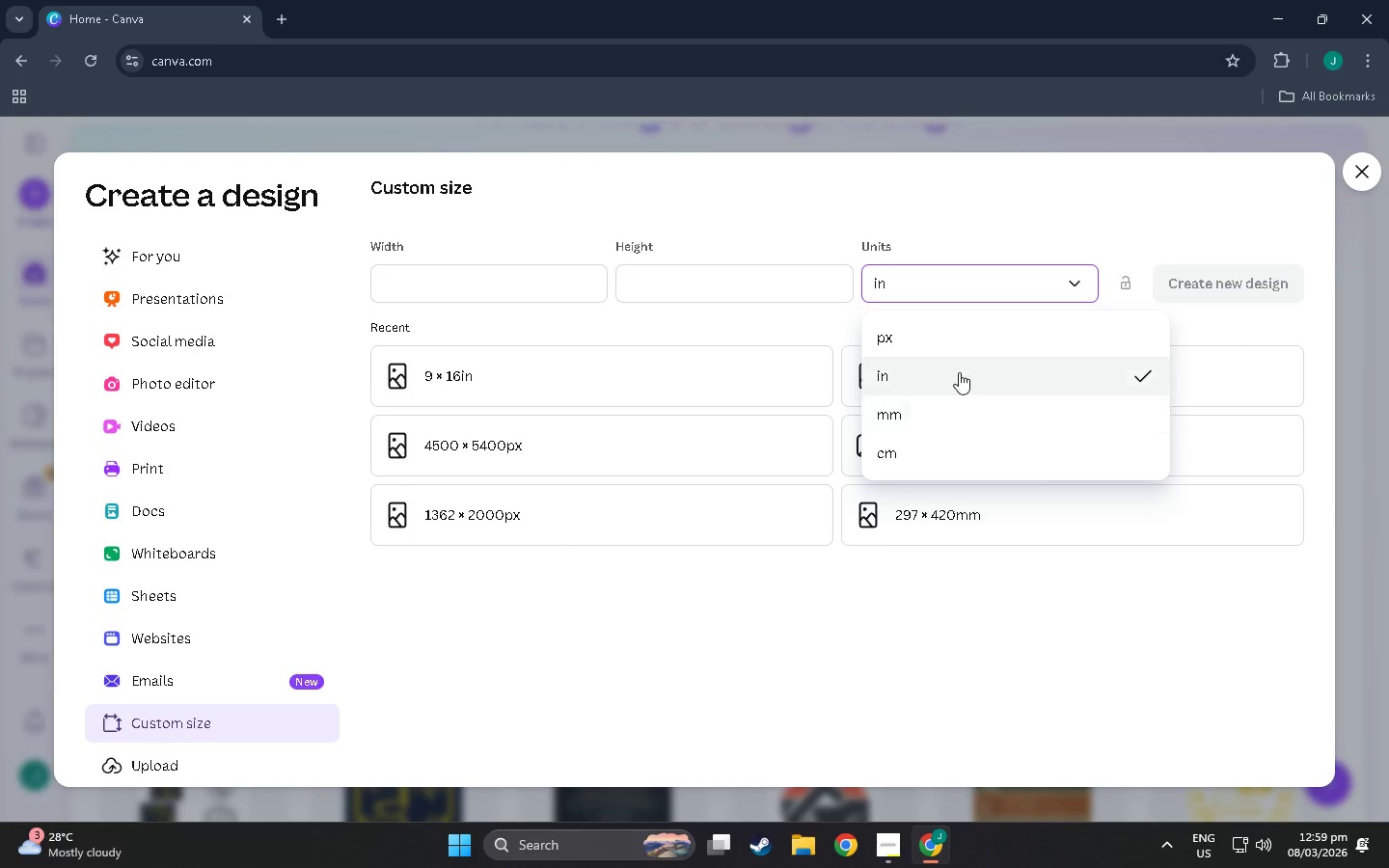 
left_click([958, 337])
 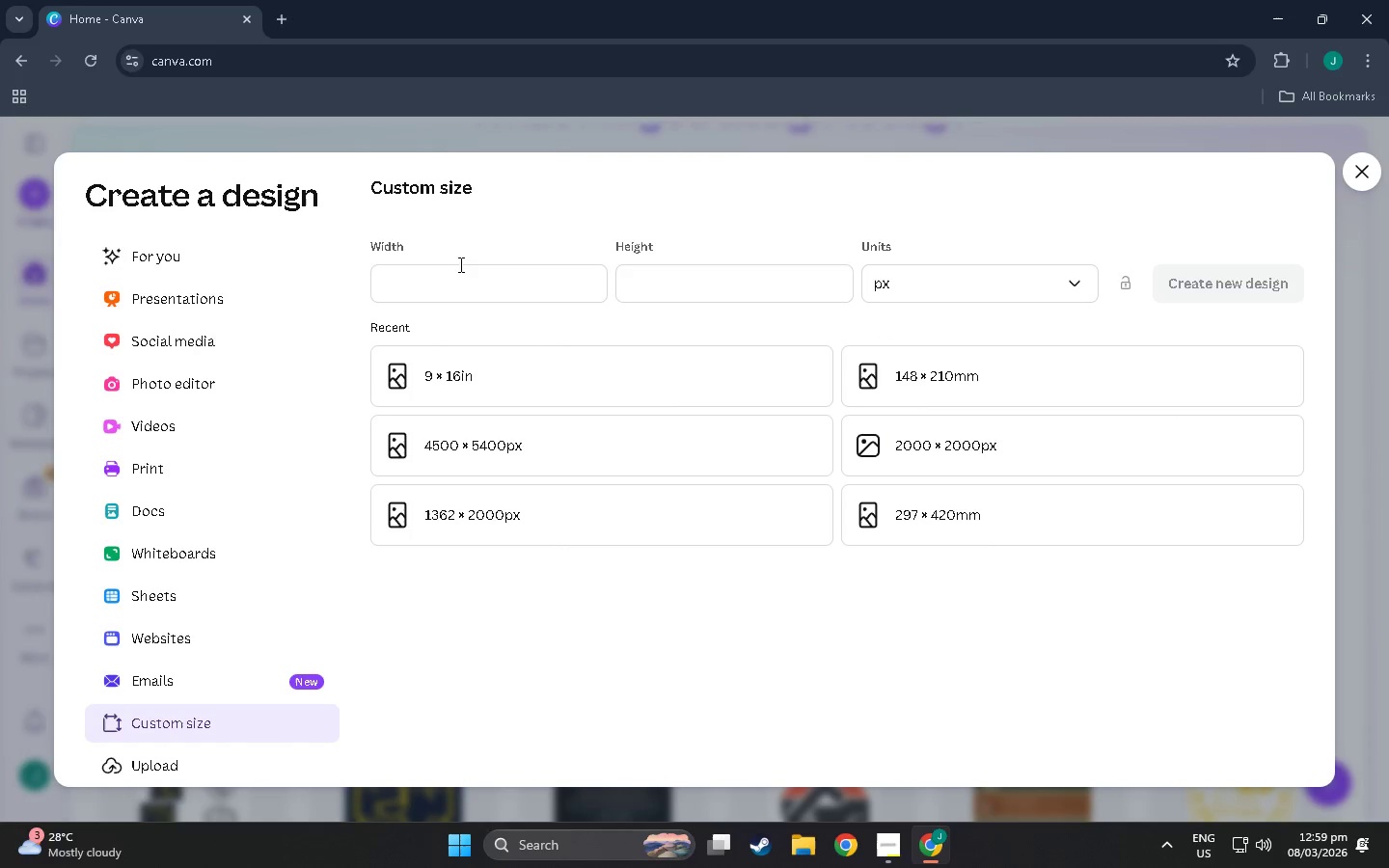 
double_click([459, 284])
 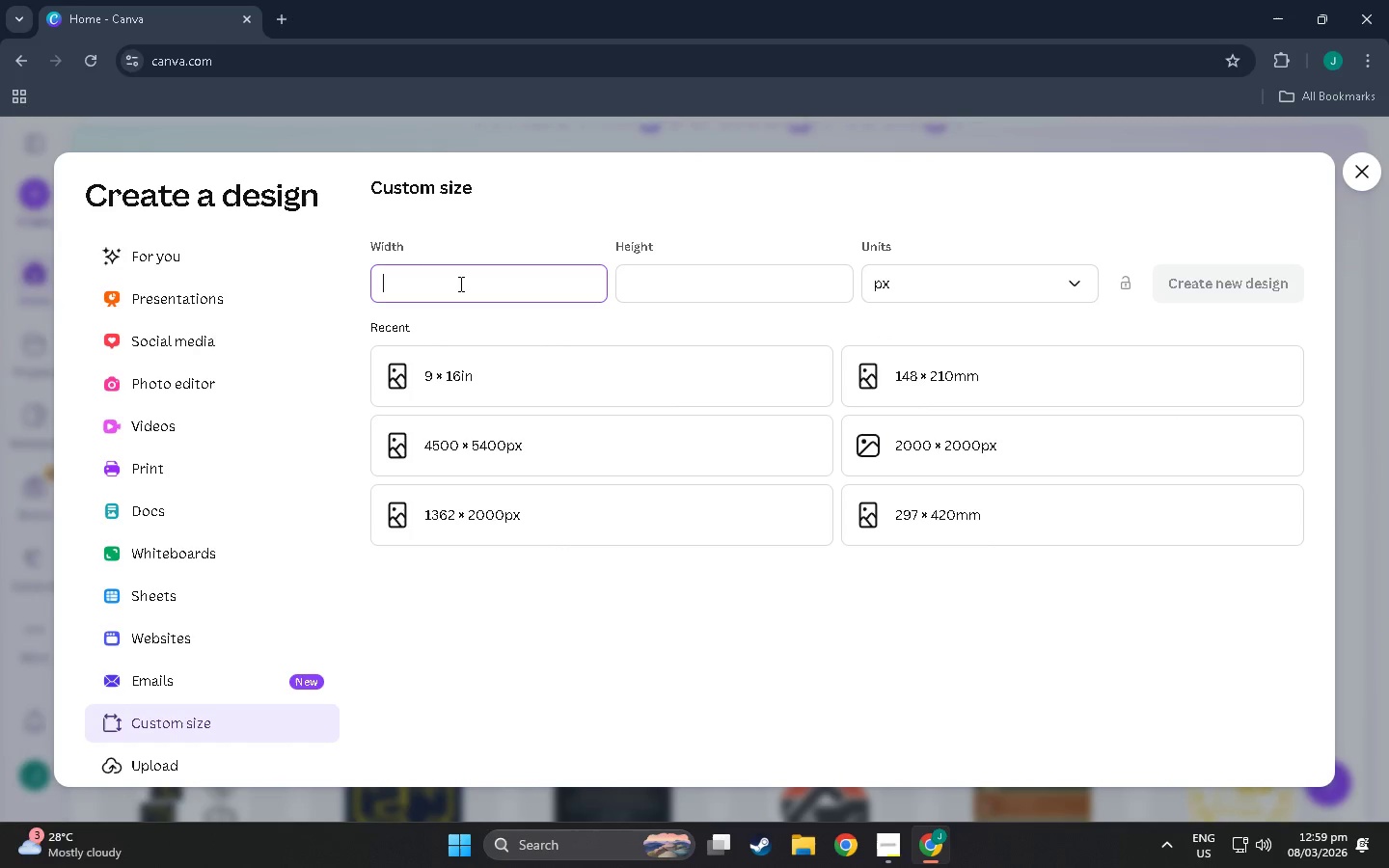 
key(Numpad7)
 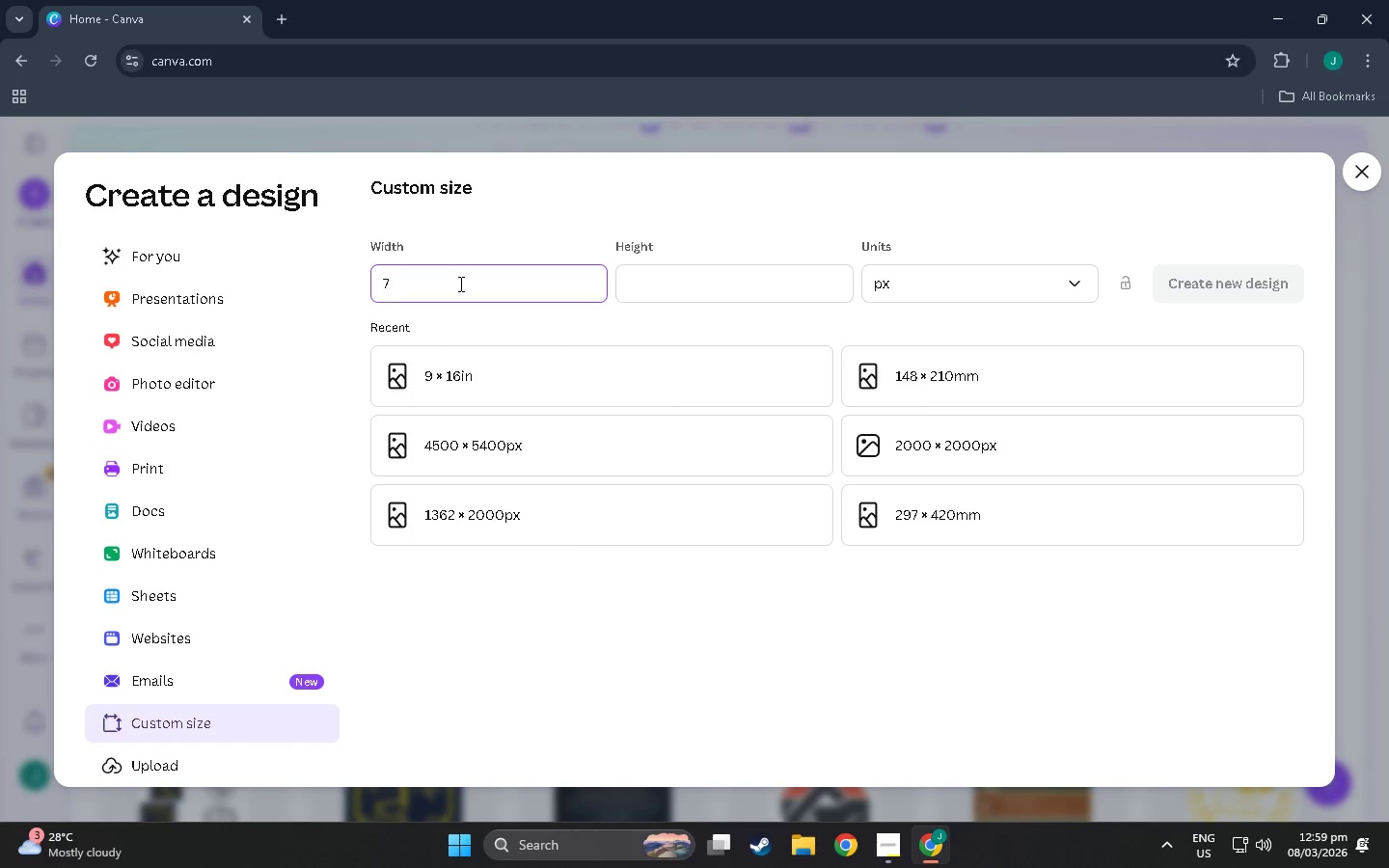 
key(Backspace)
 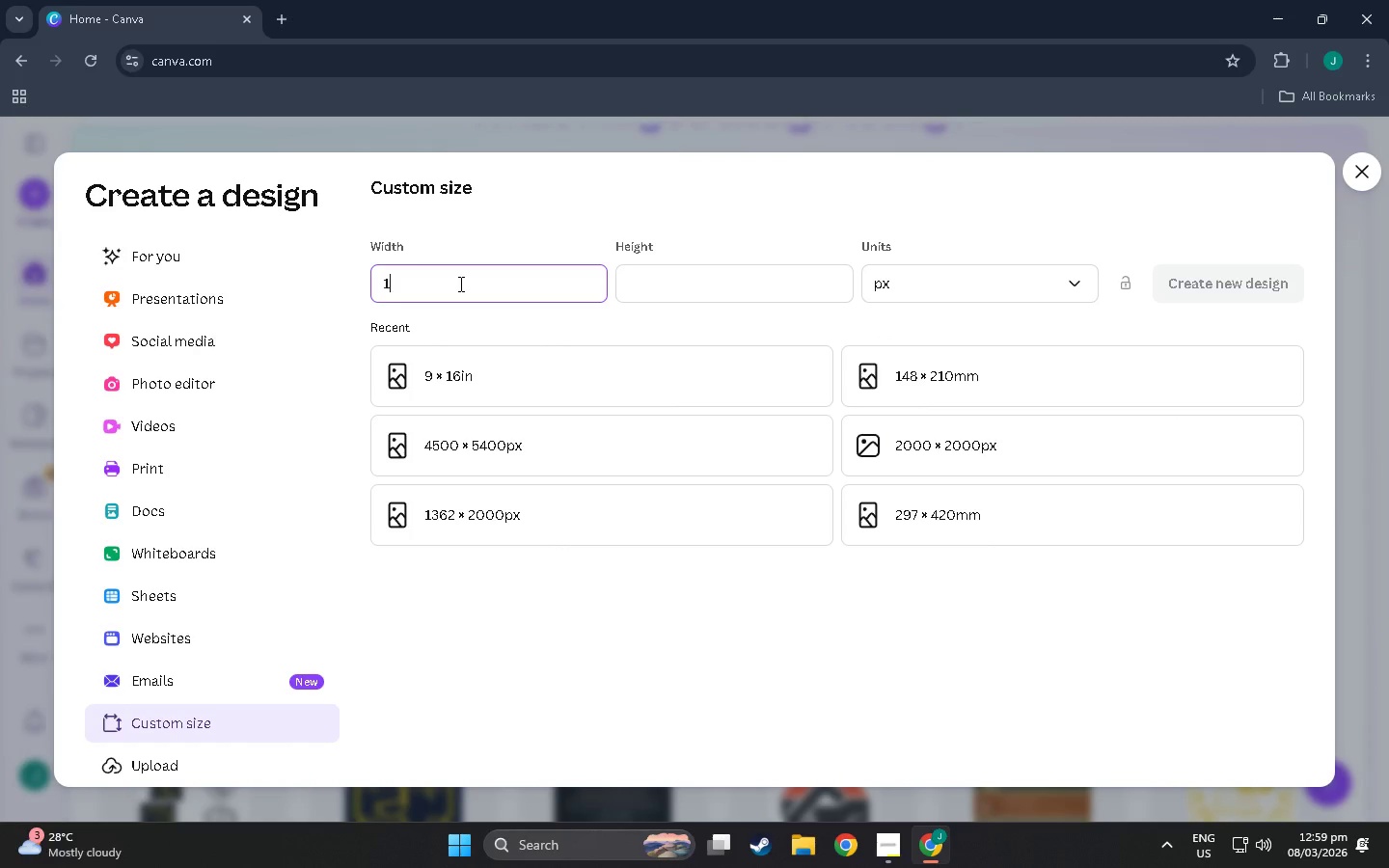 
key(Numpad1)
 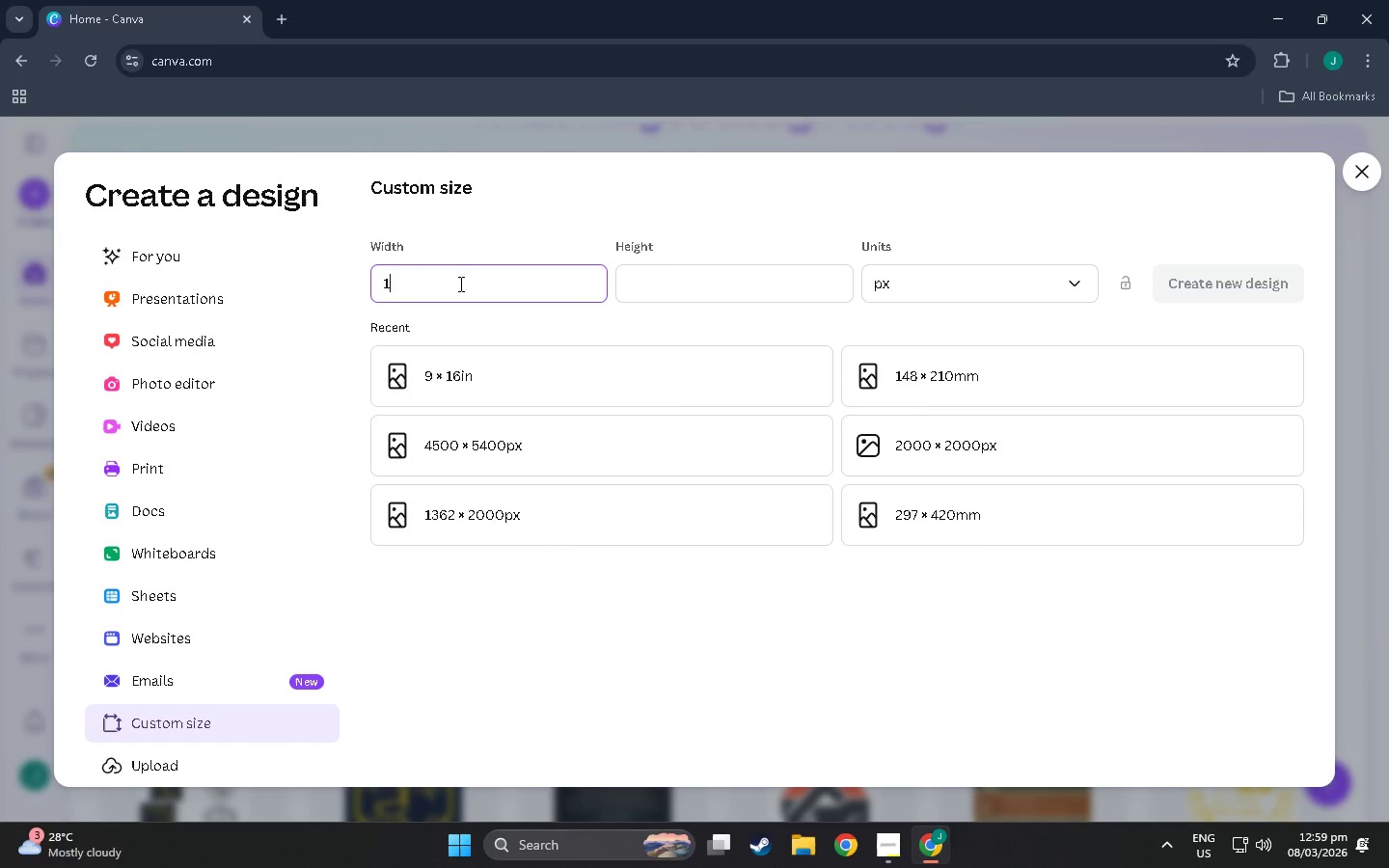 
key(Numpad0)
 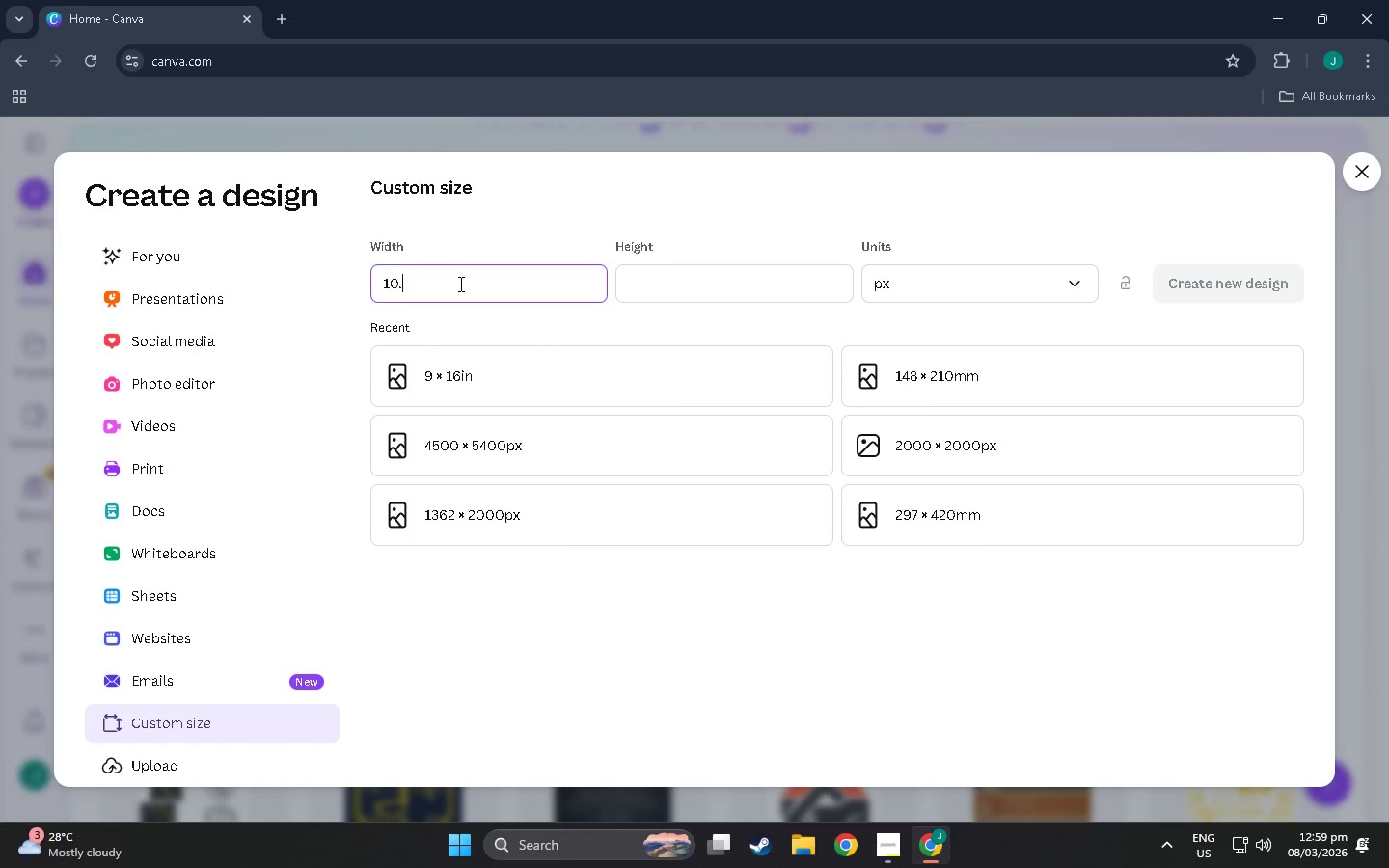 
key(NumpadDecimal)
 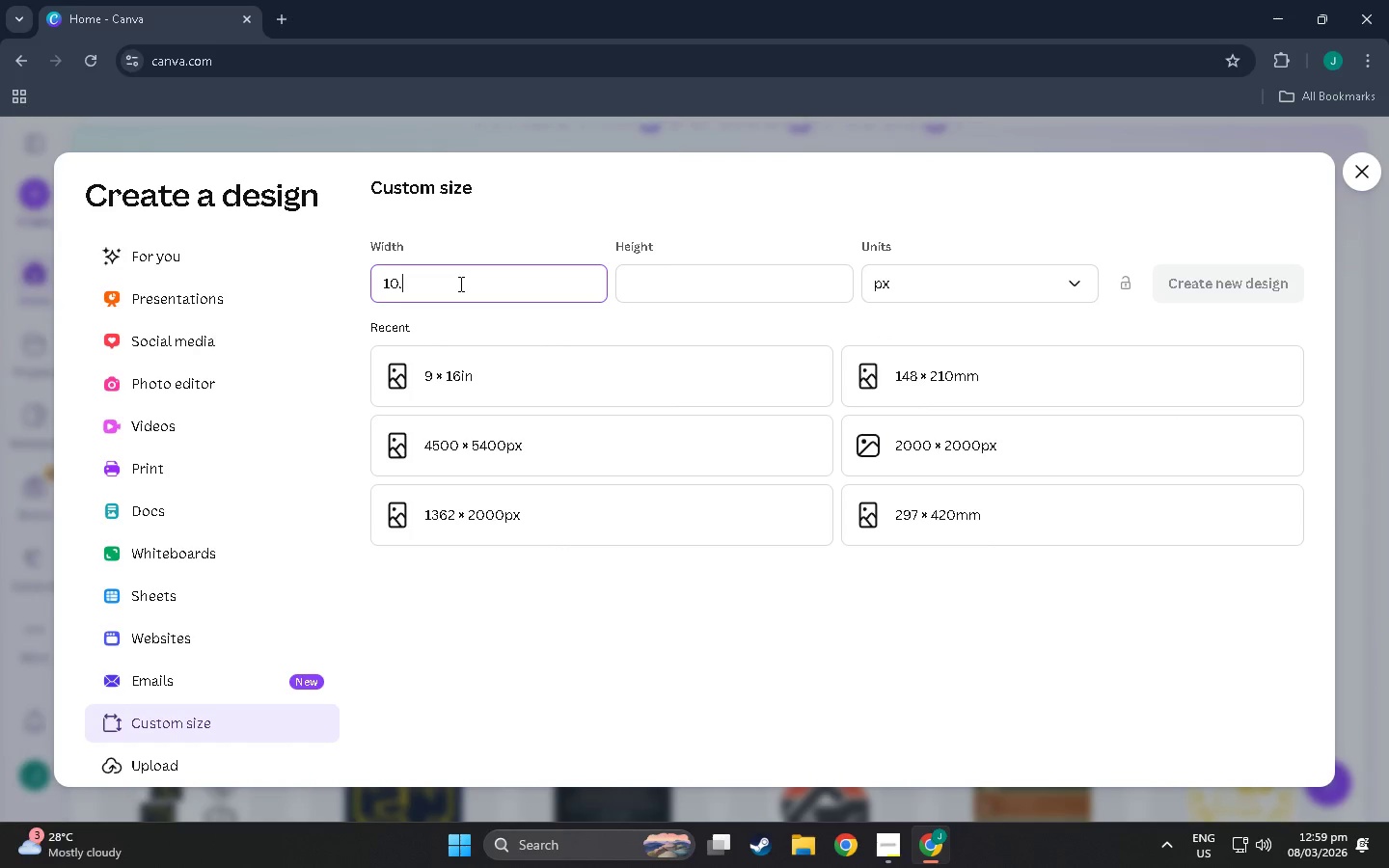 
key(Numpad8)
 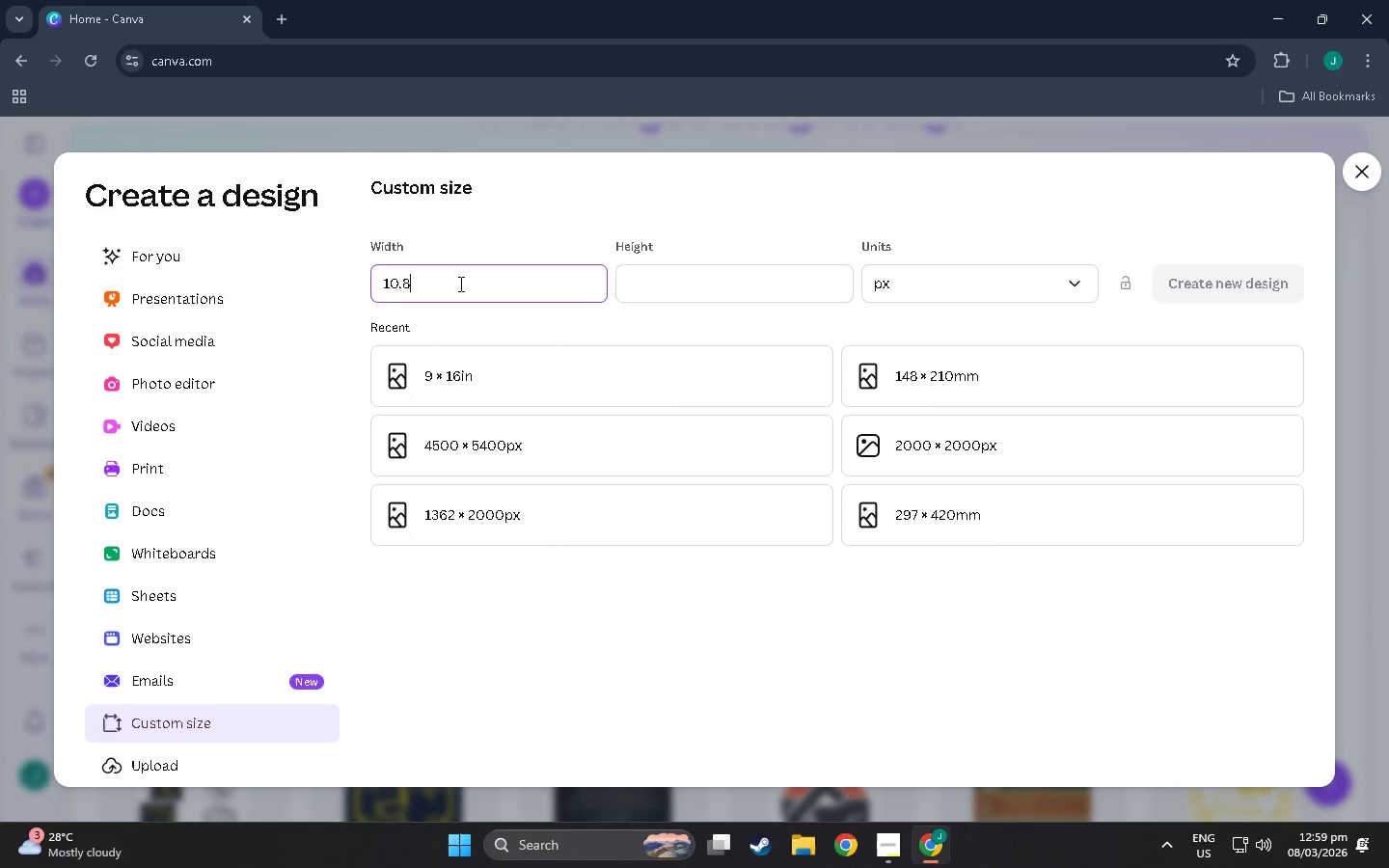 
key(Backspace)
 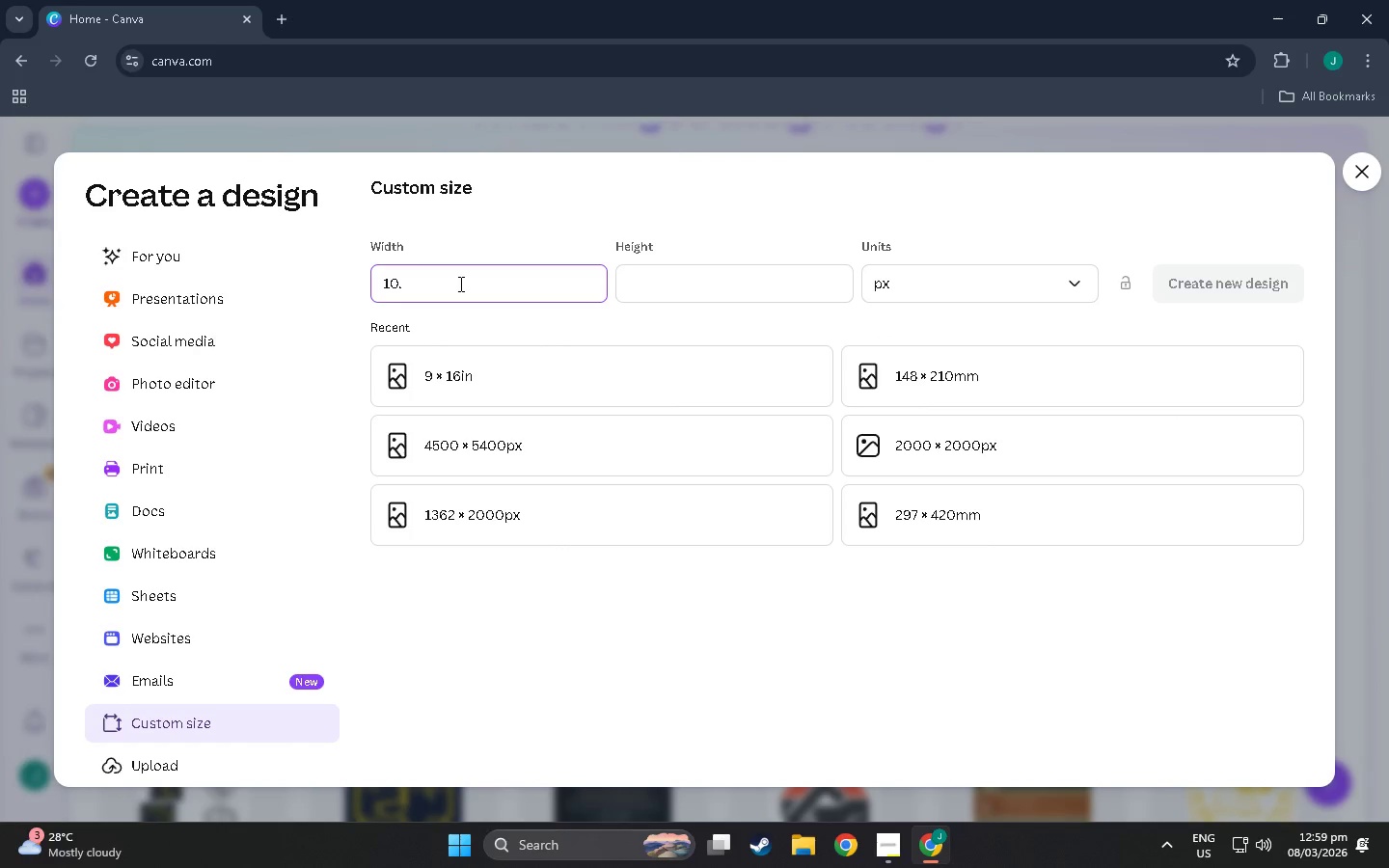 
key(Backspace)
 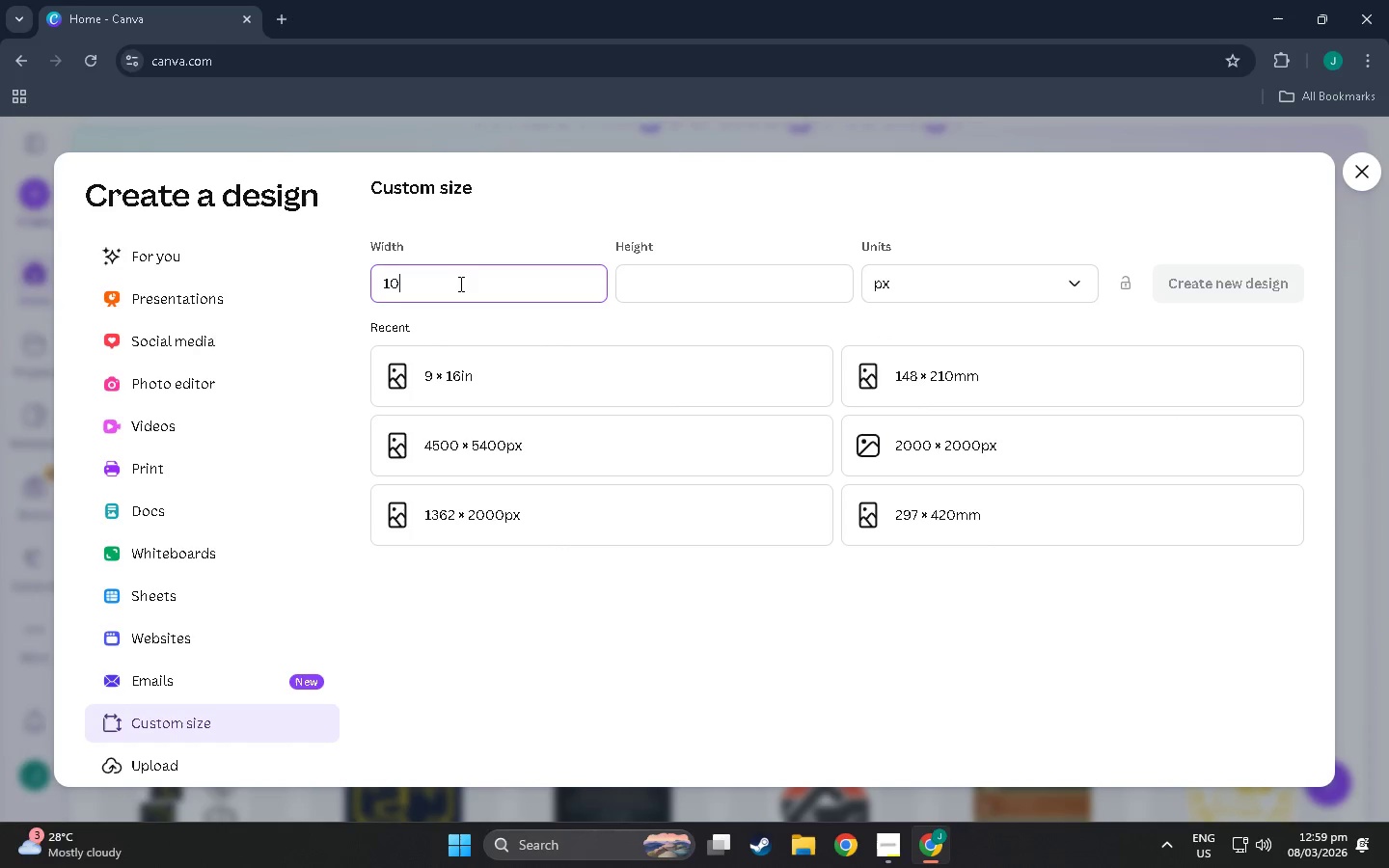 
key(Numpad8)
 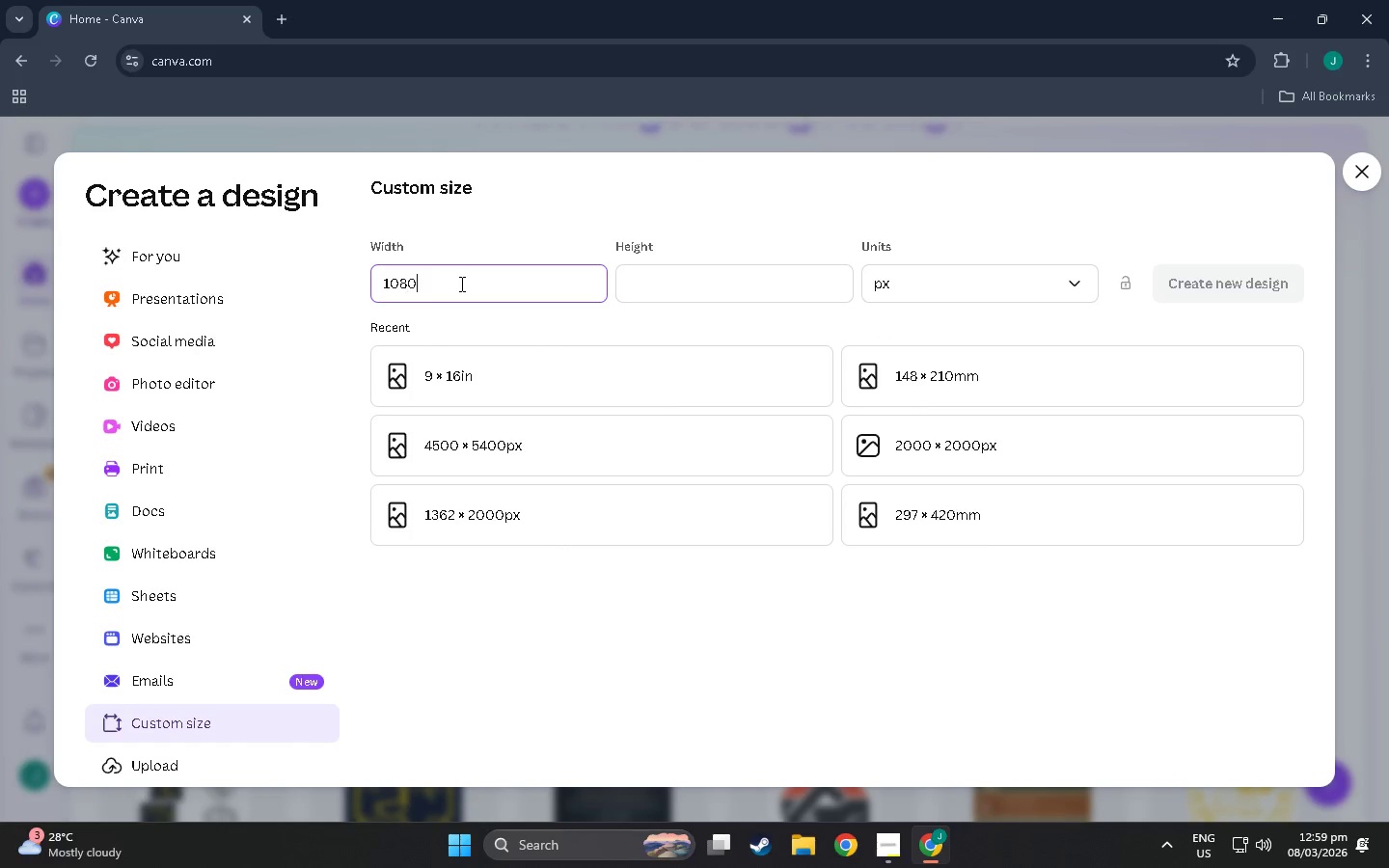 
key(Numpad0)
 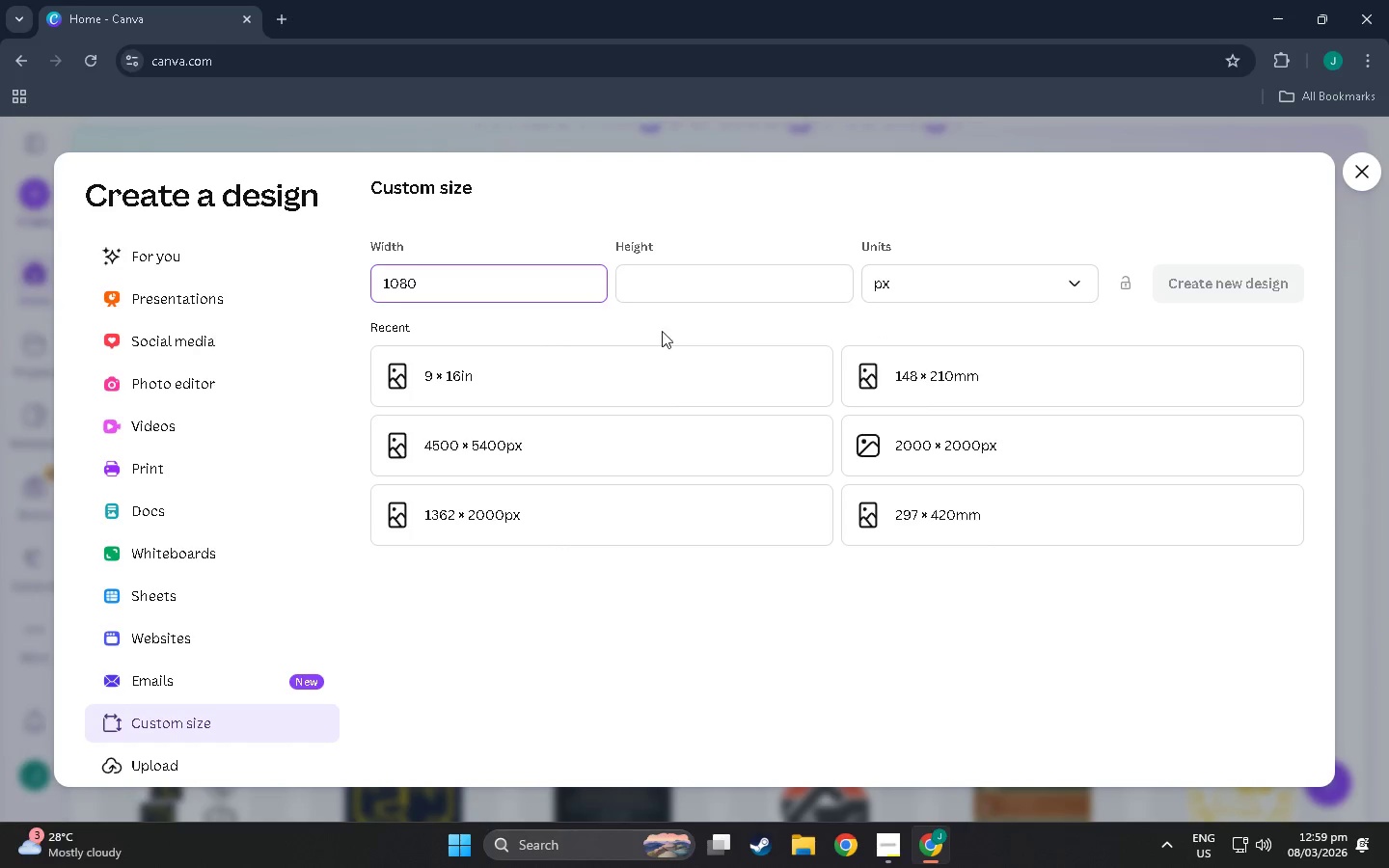 
left_click([686, 282])
 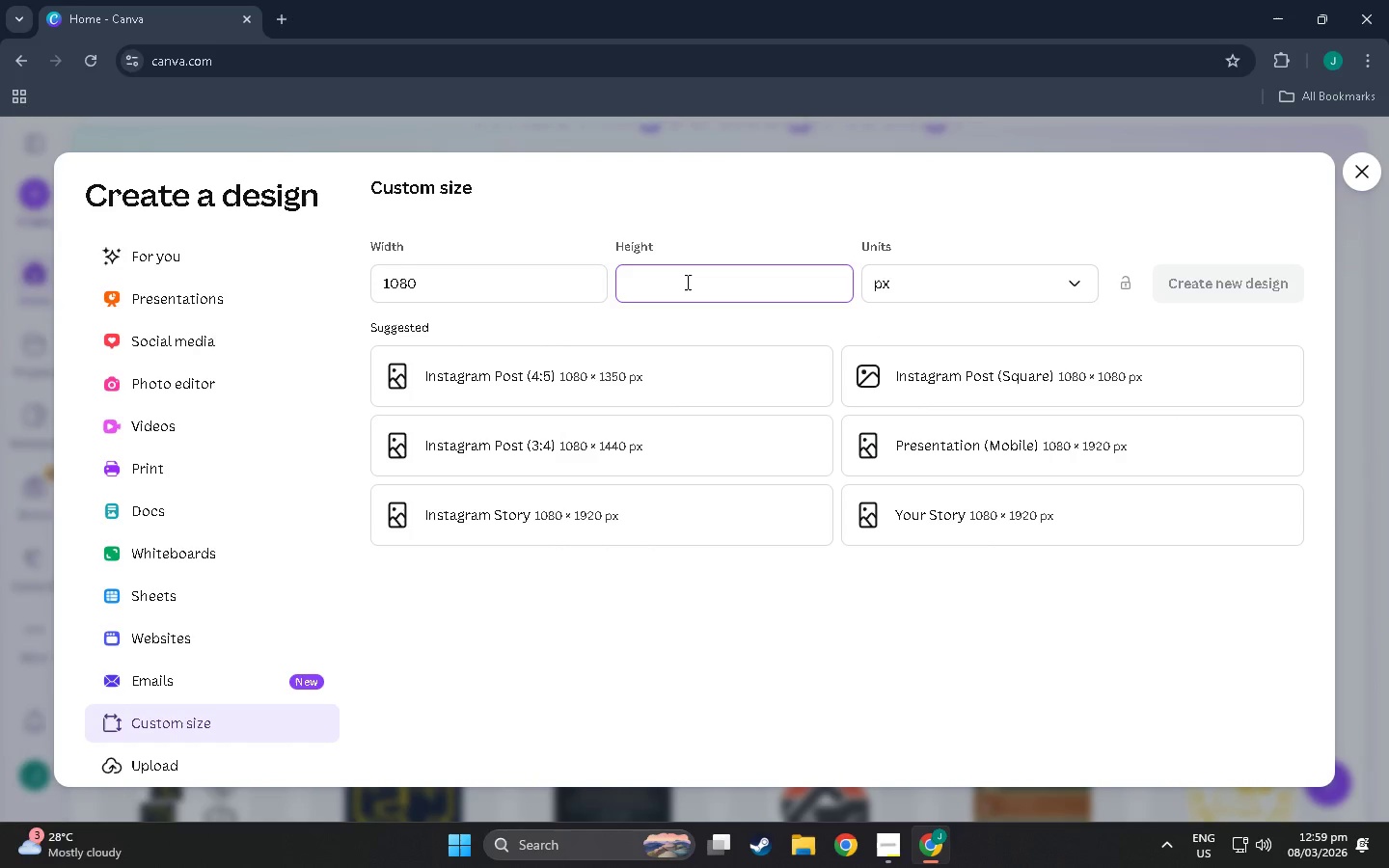 
key(Numpad1)
 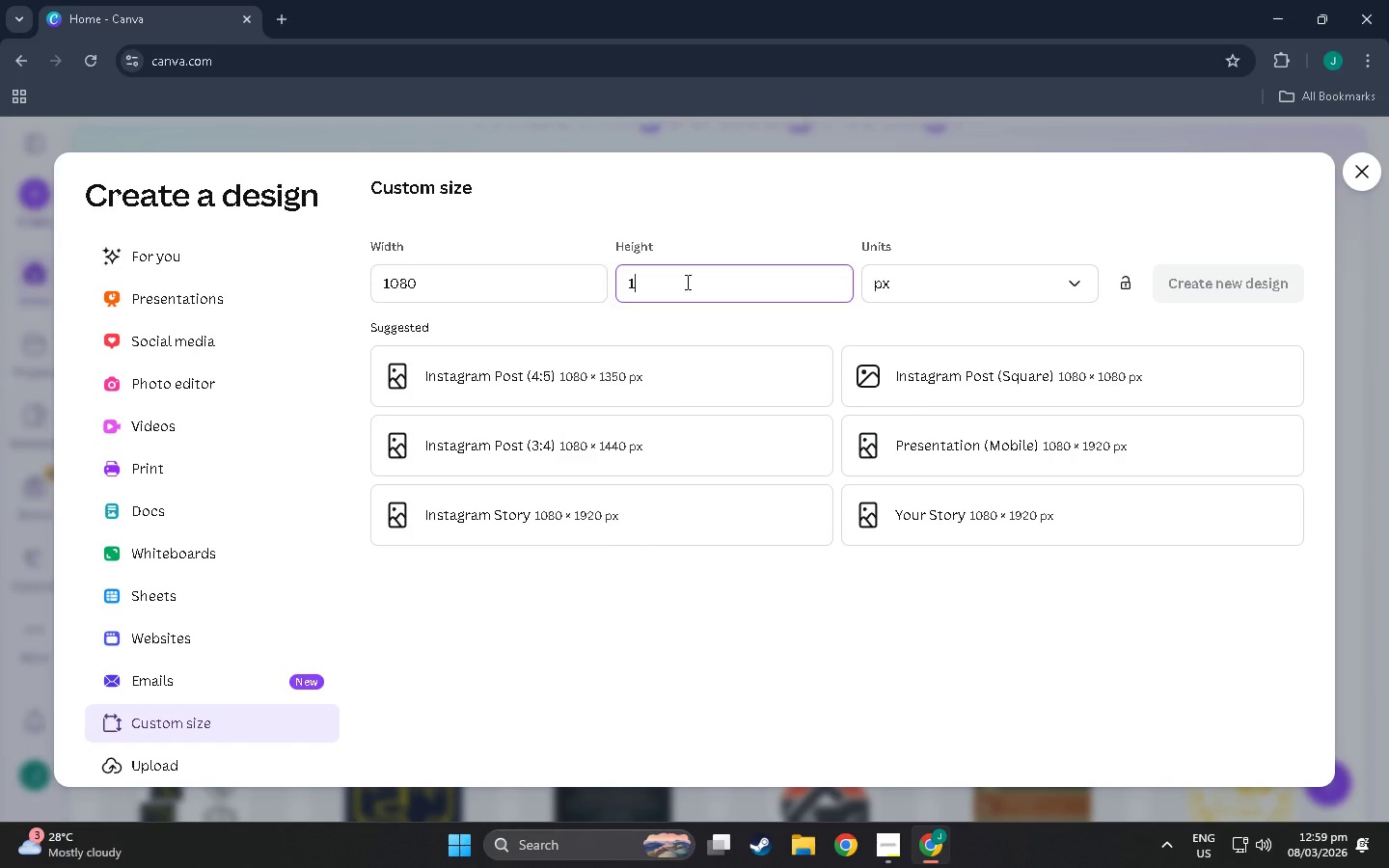 
key(Numpad8)
 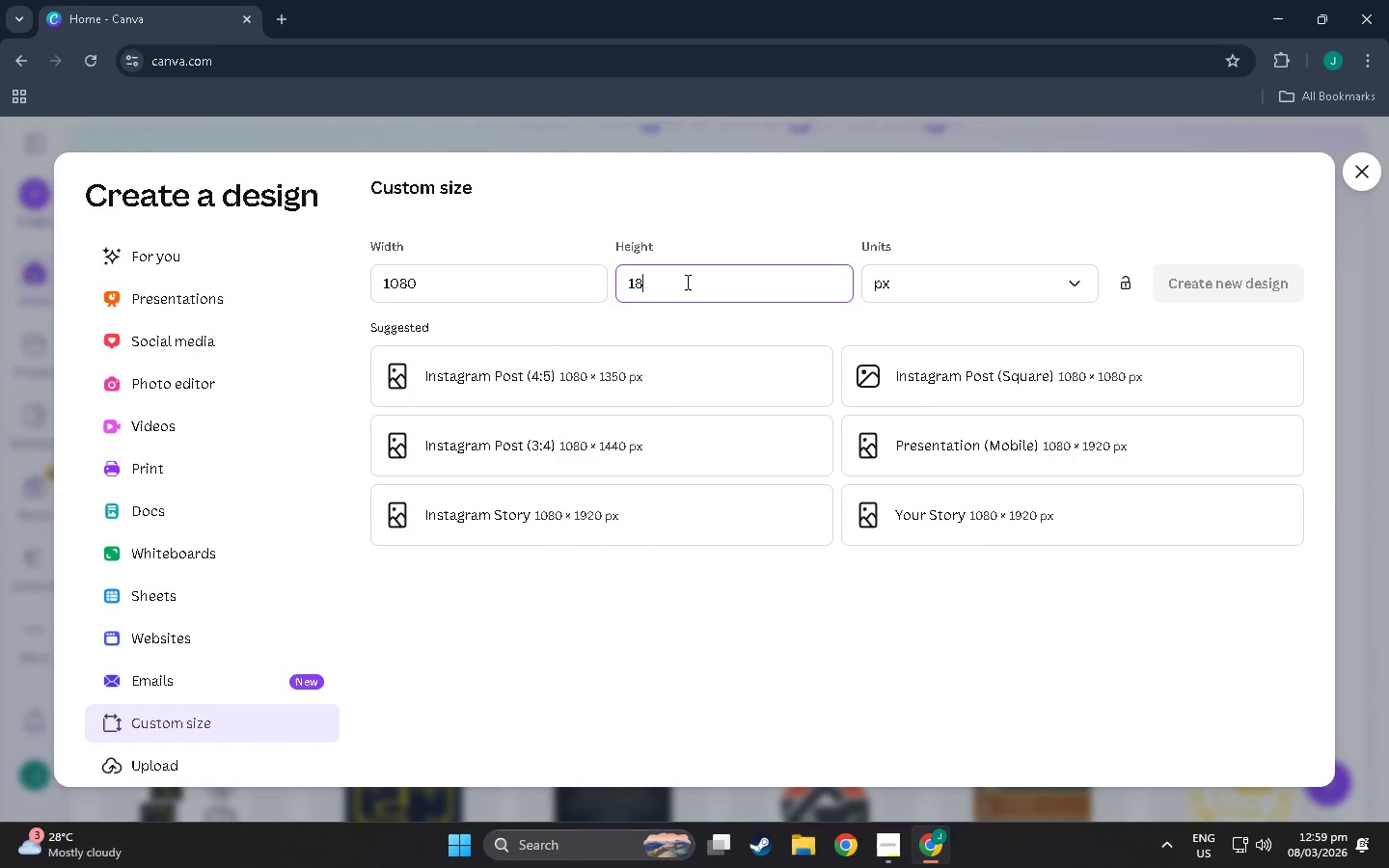 
key(Numpad0)
 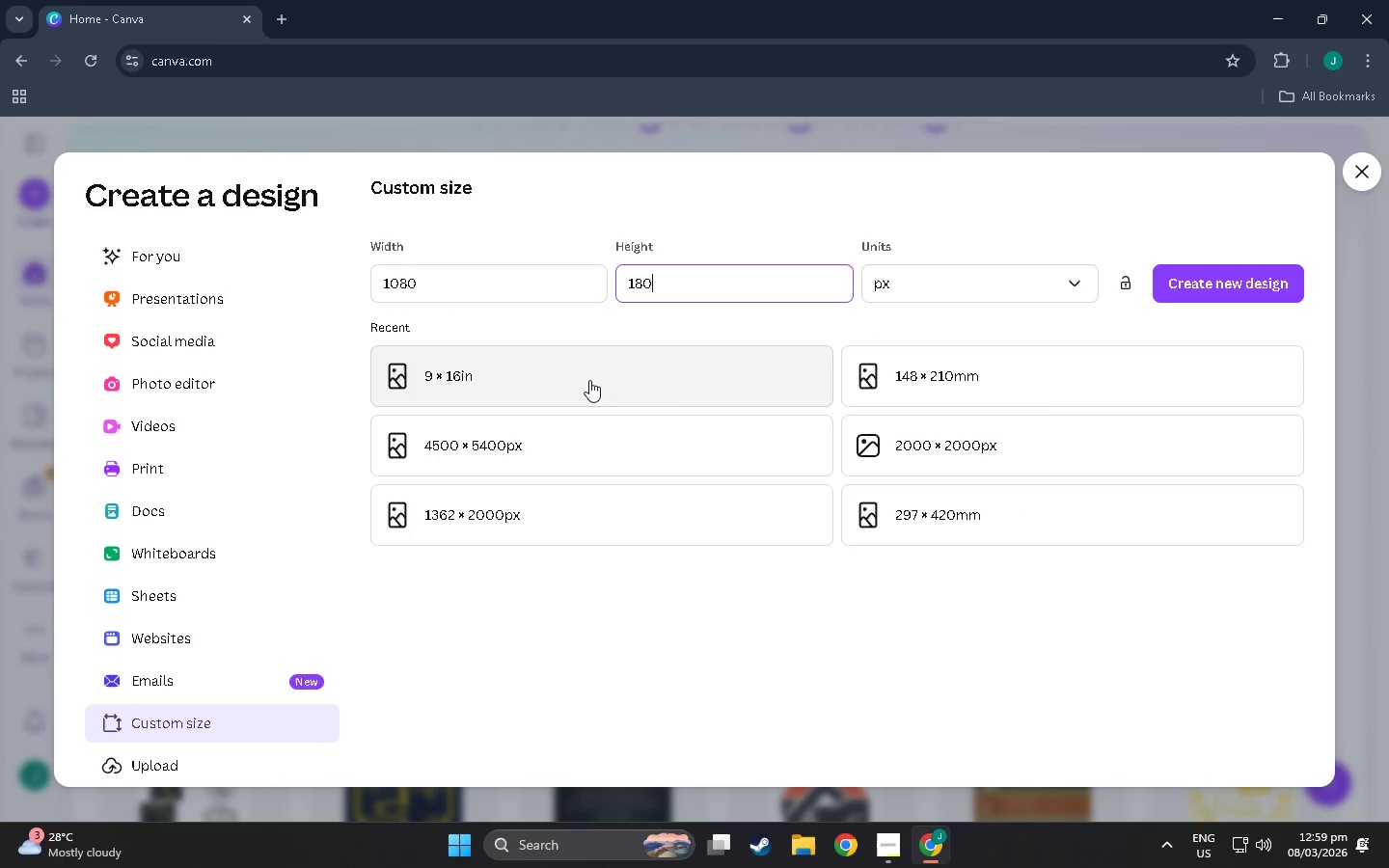 
key(Backspace)
 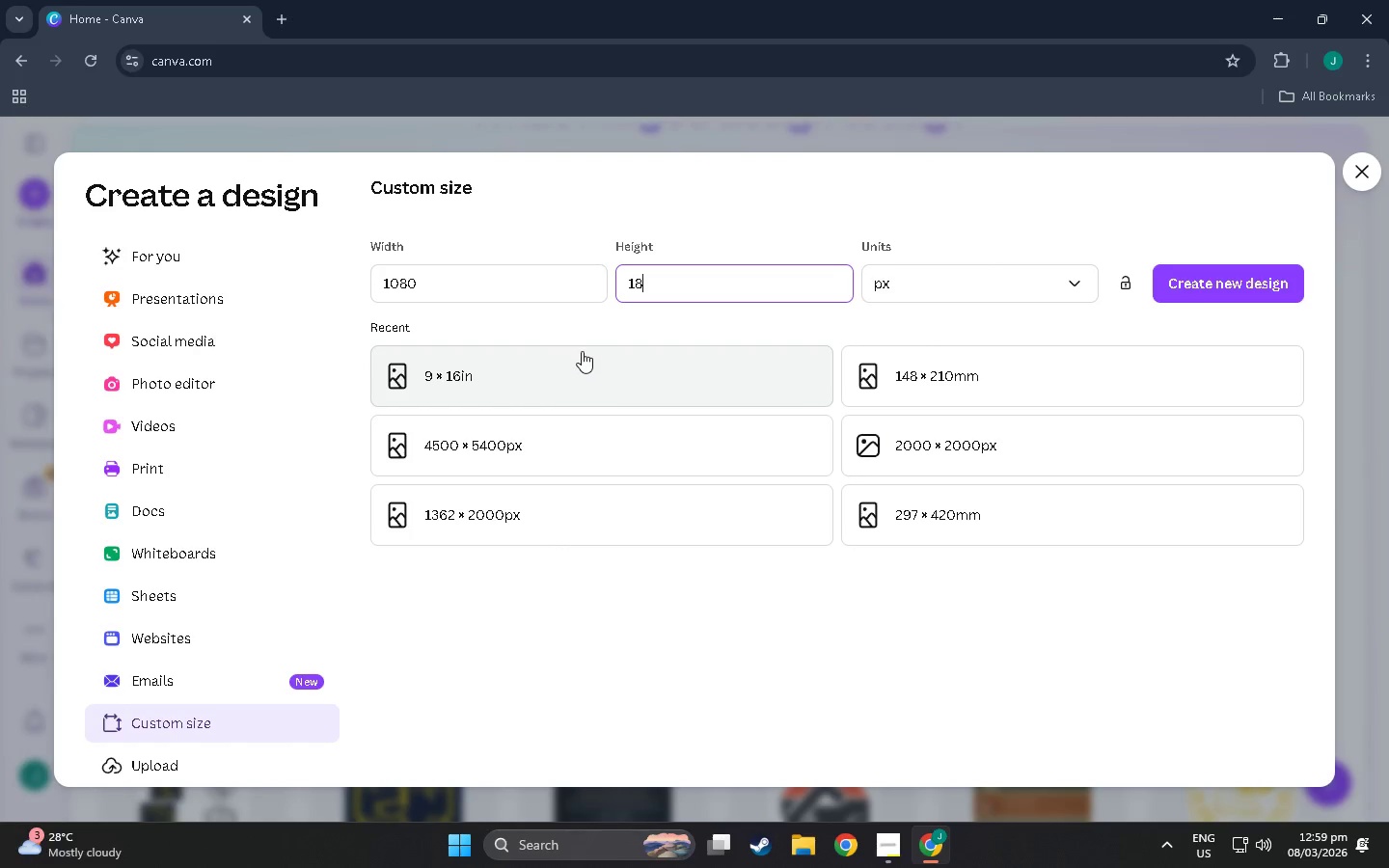 
key(Backspace)
 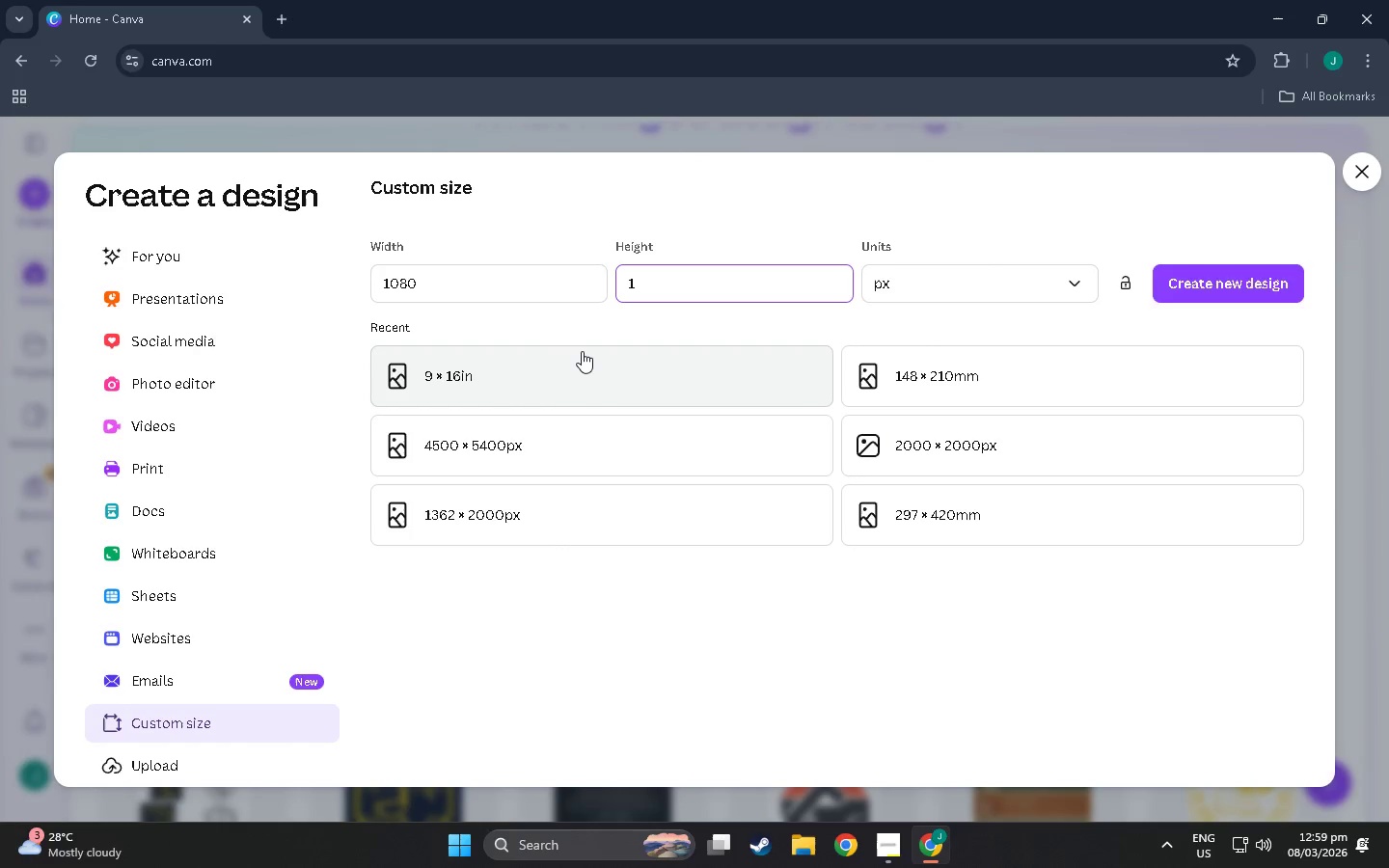 
key(Numpad0)
 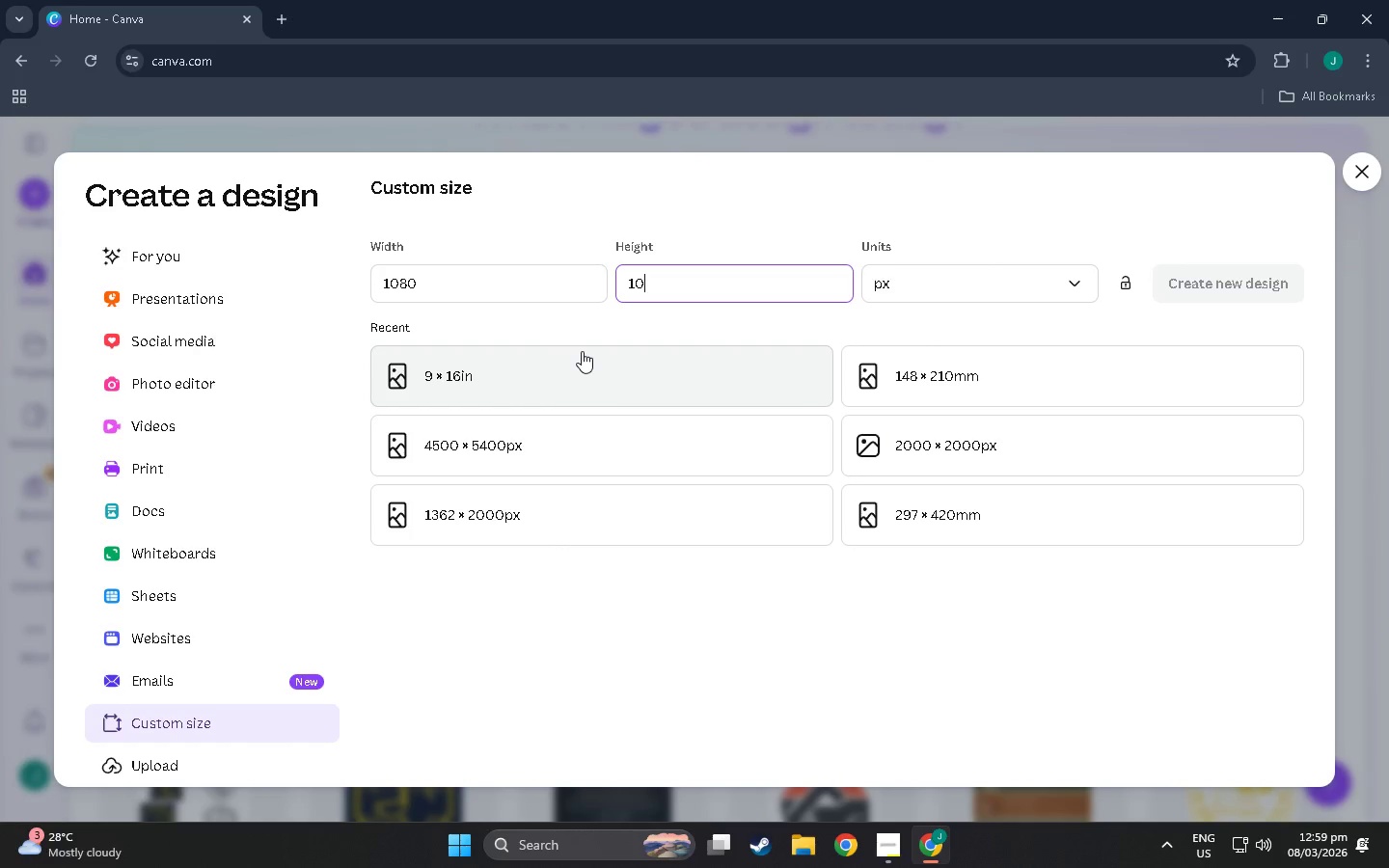 
key(Numpad8)
 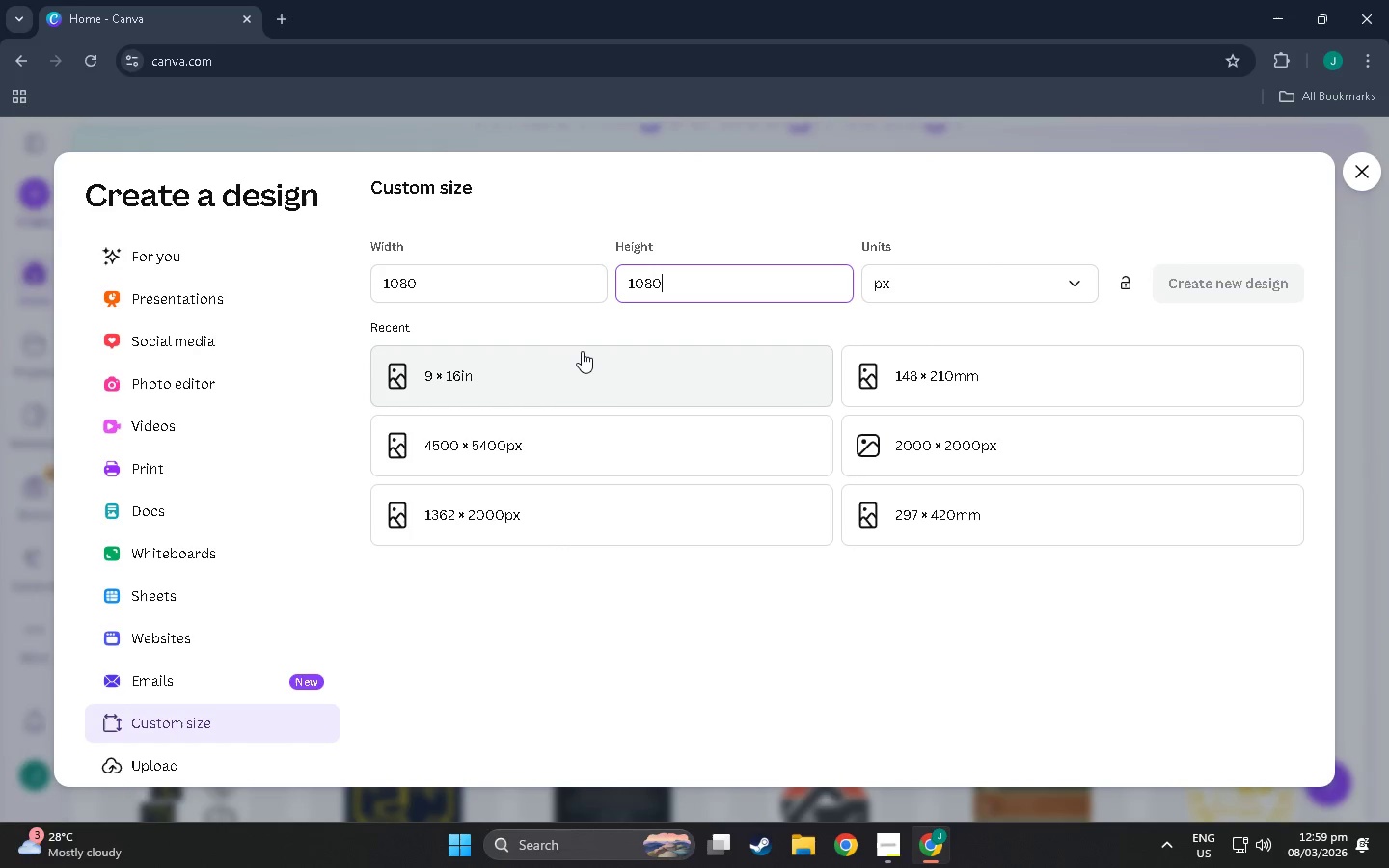 
key(Numpad0)
 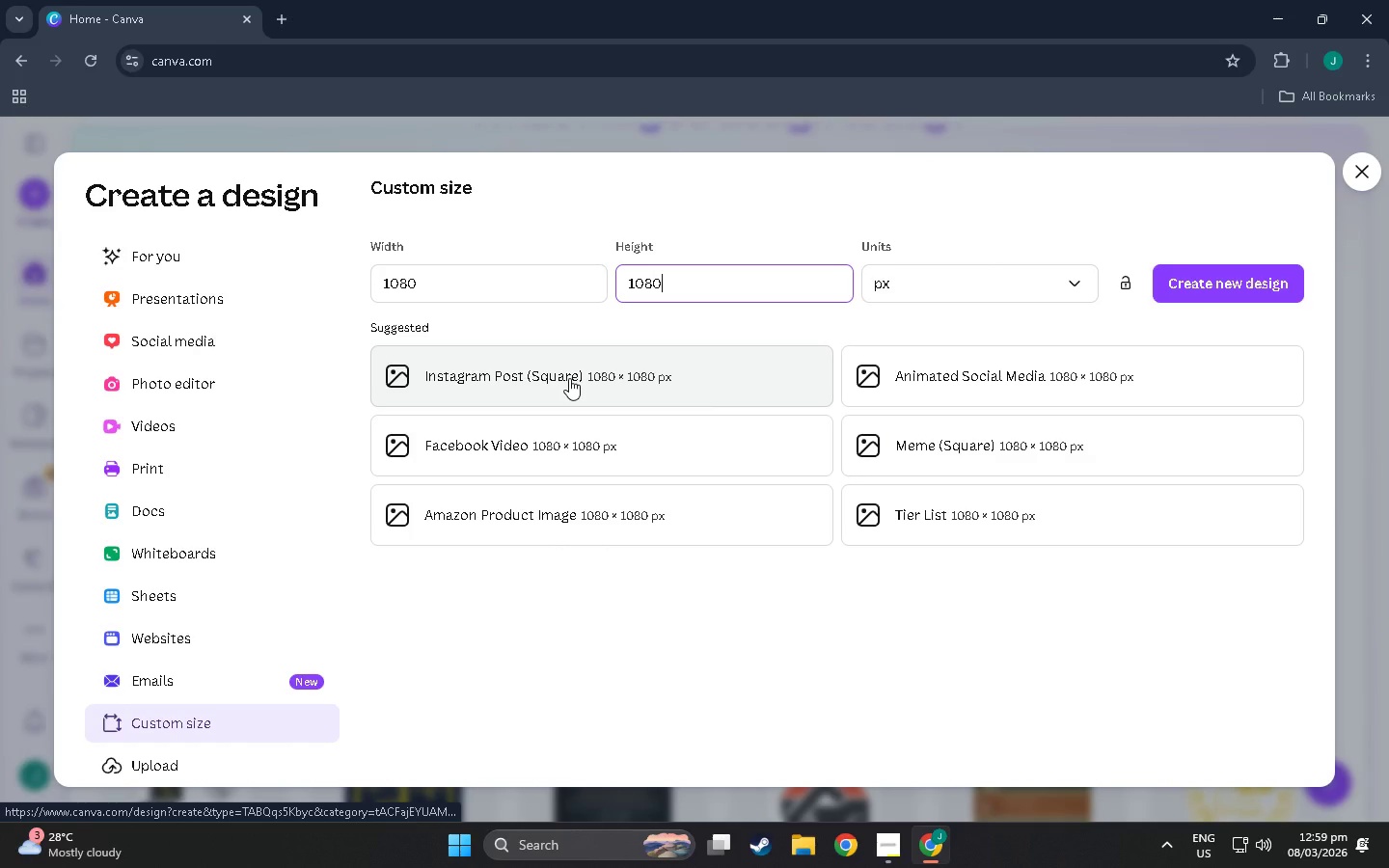 
left_click([569, 378])
 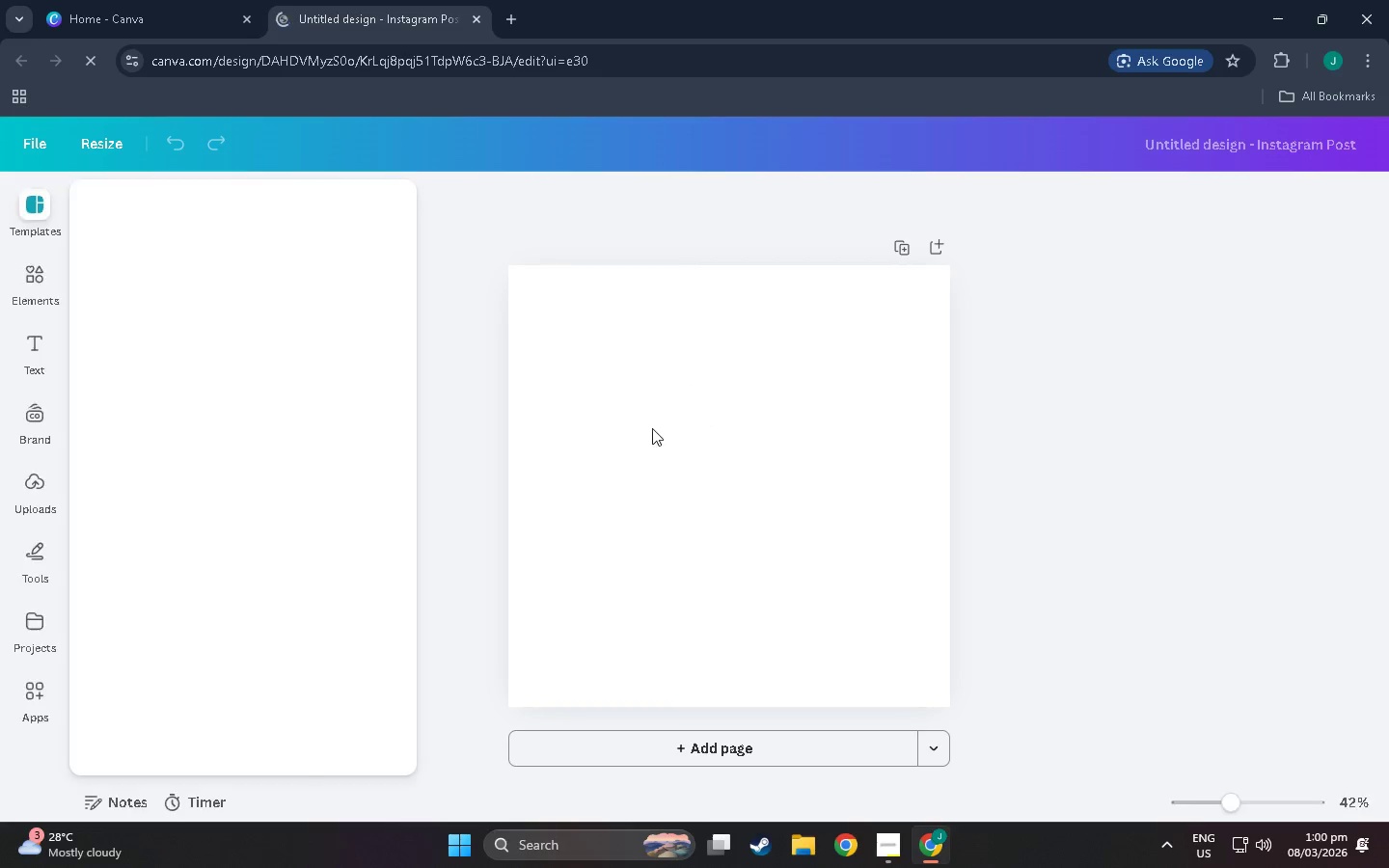 
mouse_move([42, 309])
 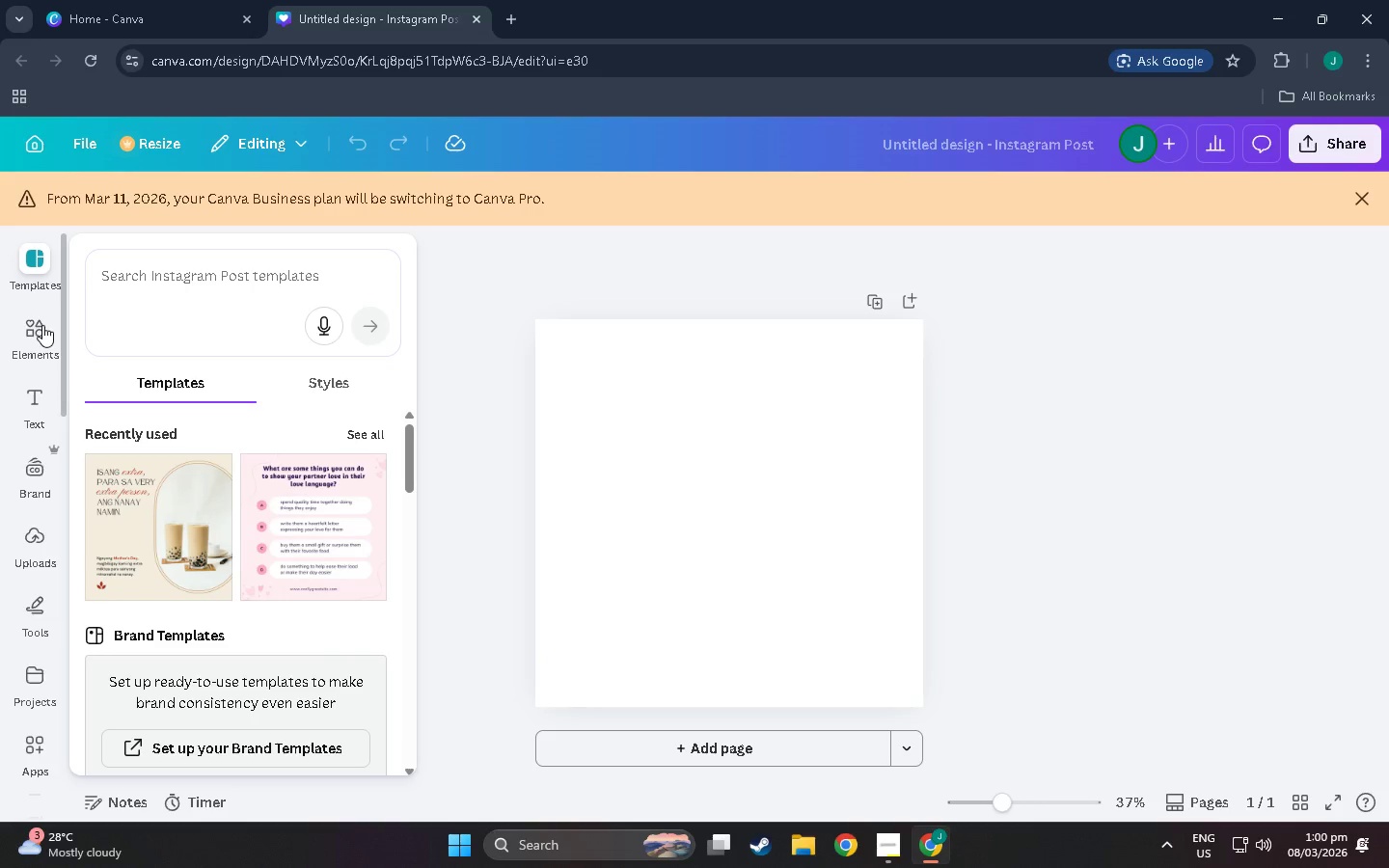 
key(Alt+Tab)